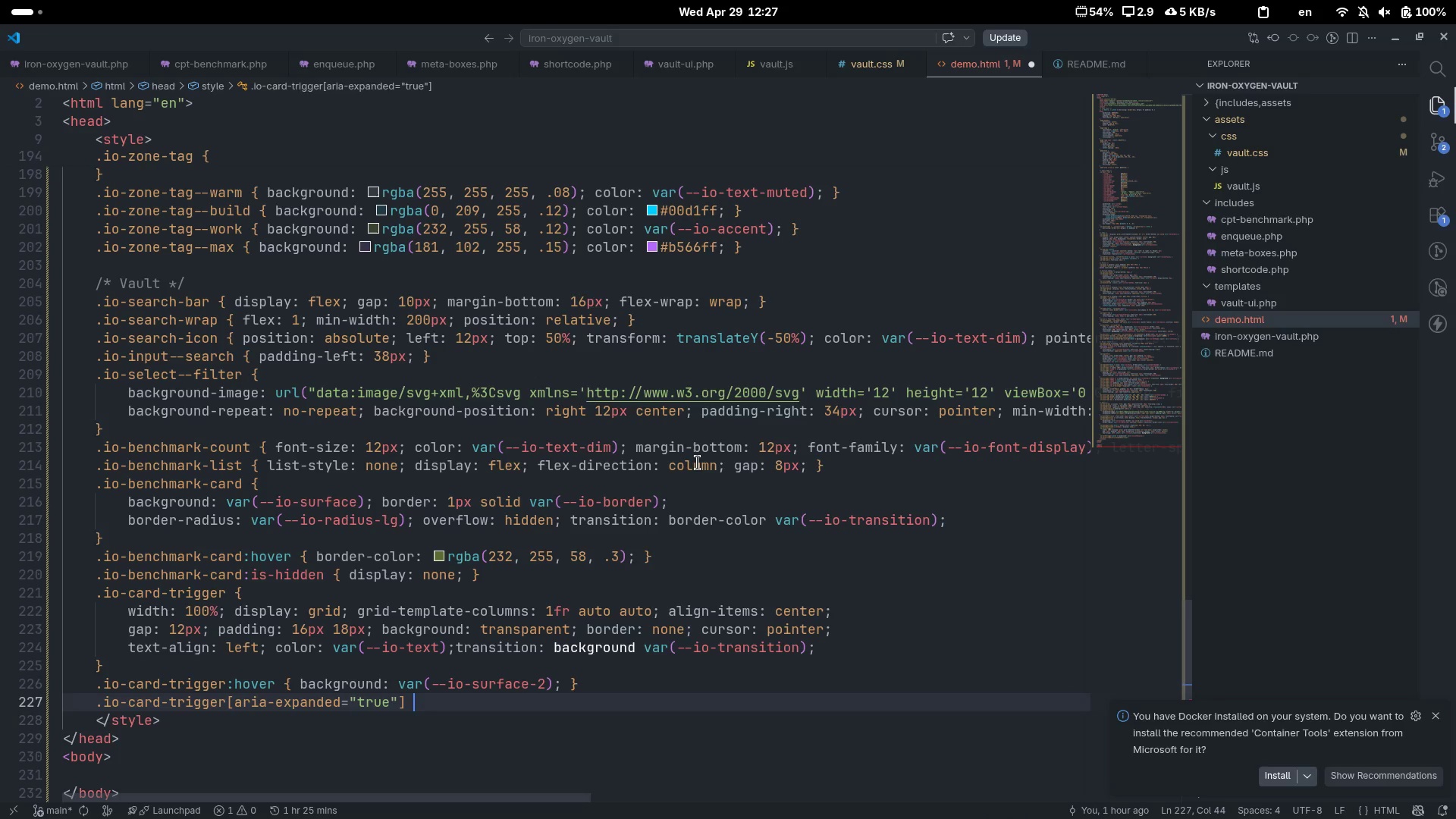 
key(Shift+BracketLeft)
 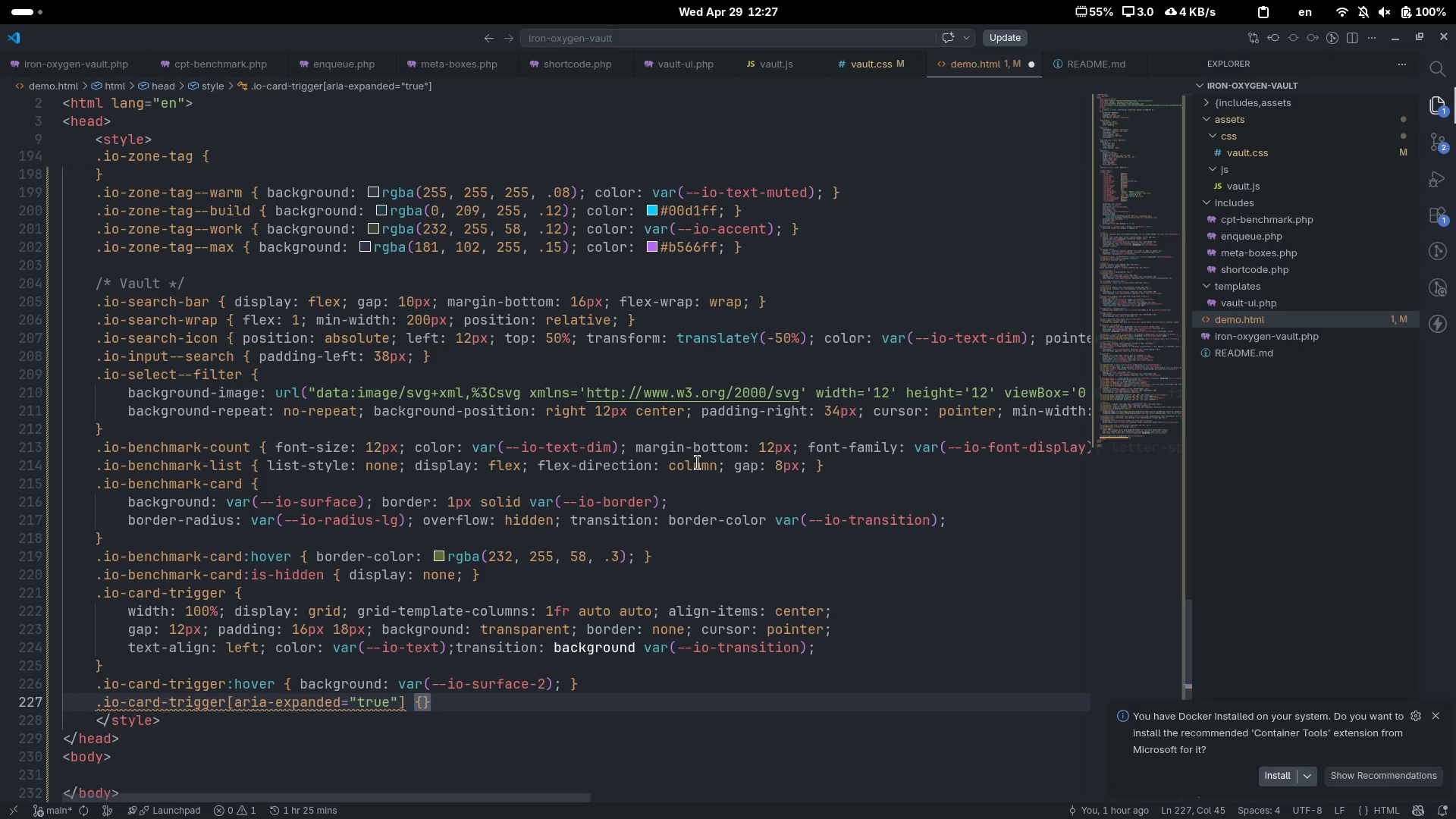 
key(Space)
 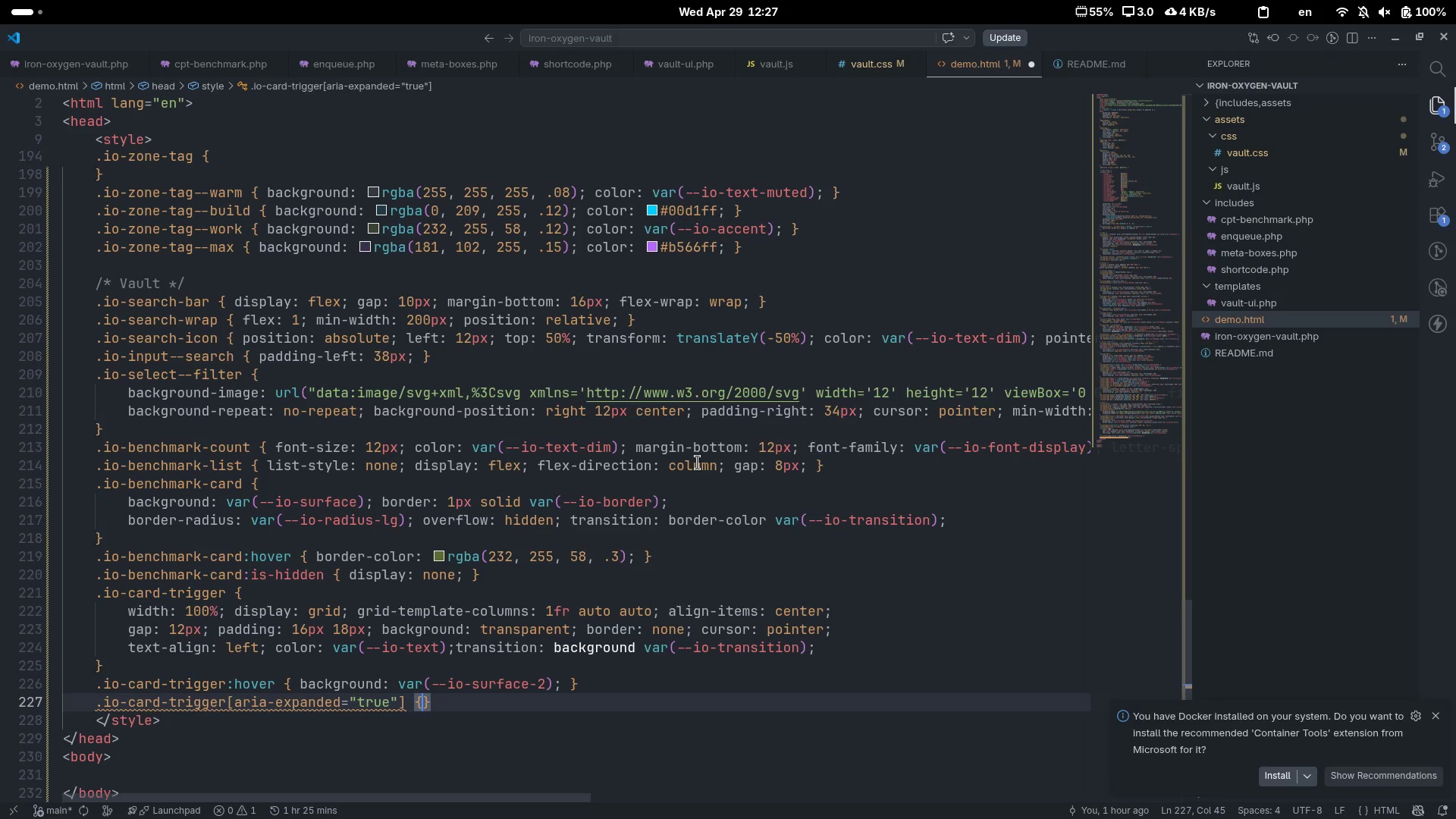 
key(ArrowLeft)
 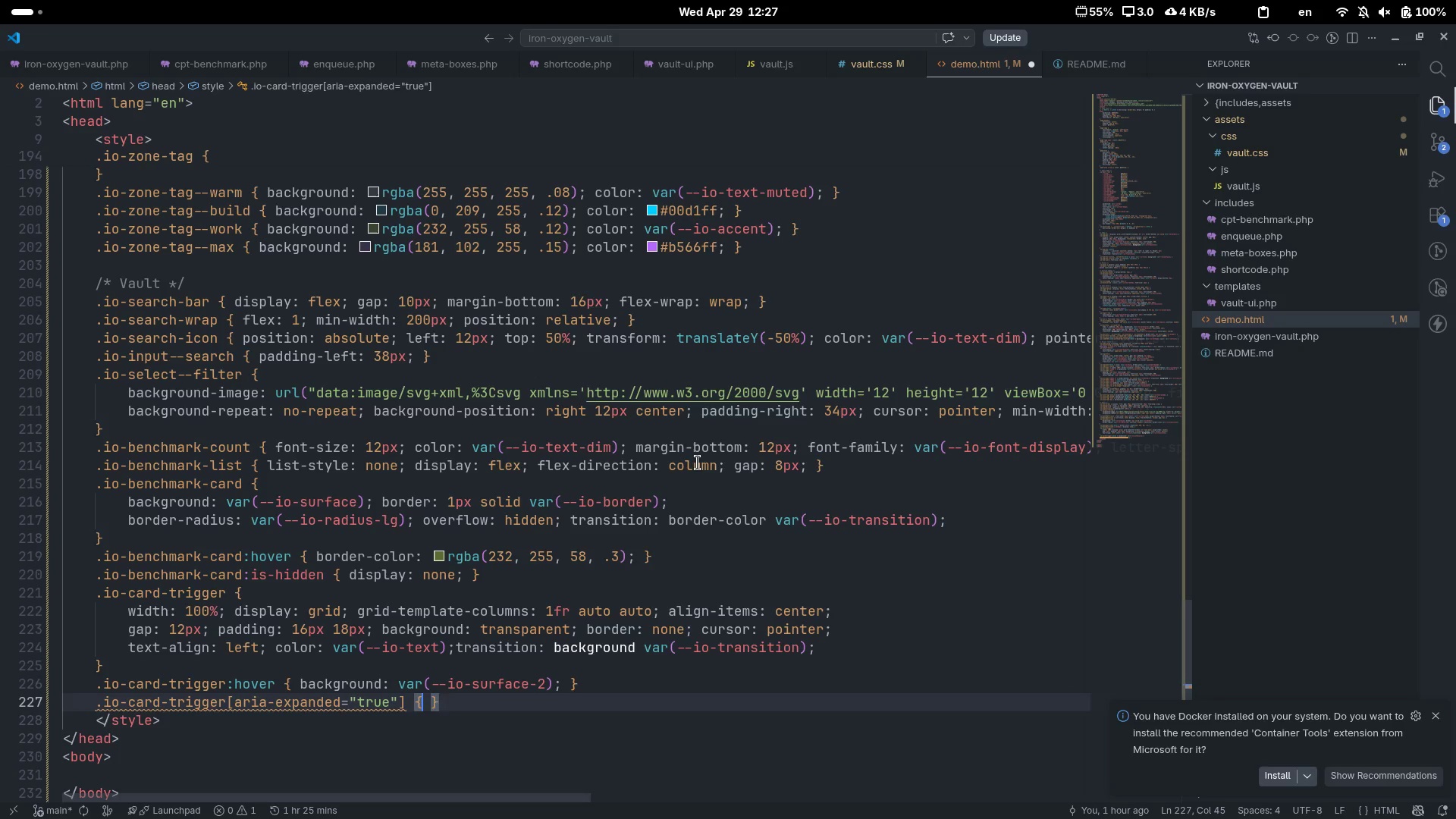 
type( ac)
key(Backspace)
key(Backspace)
type(back)
 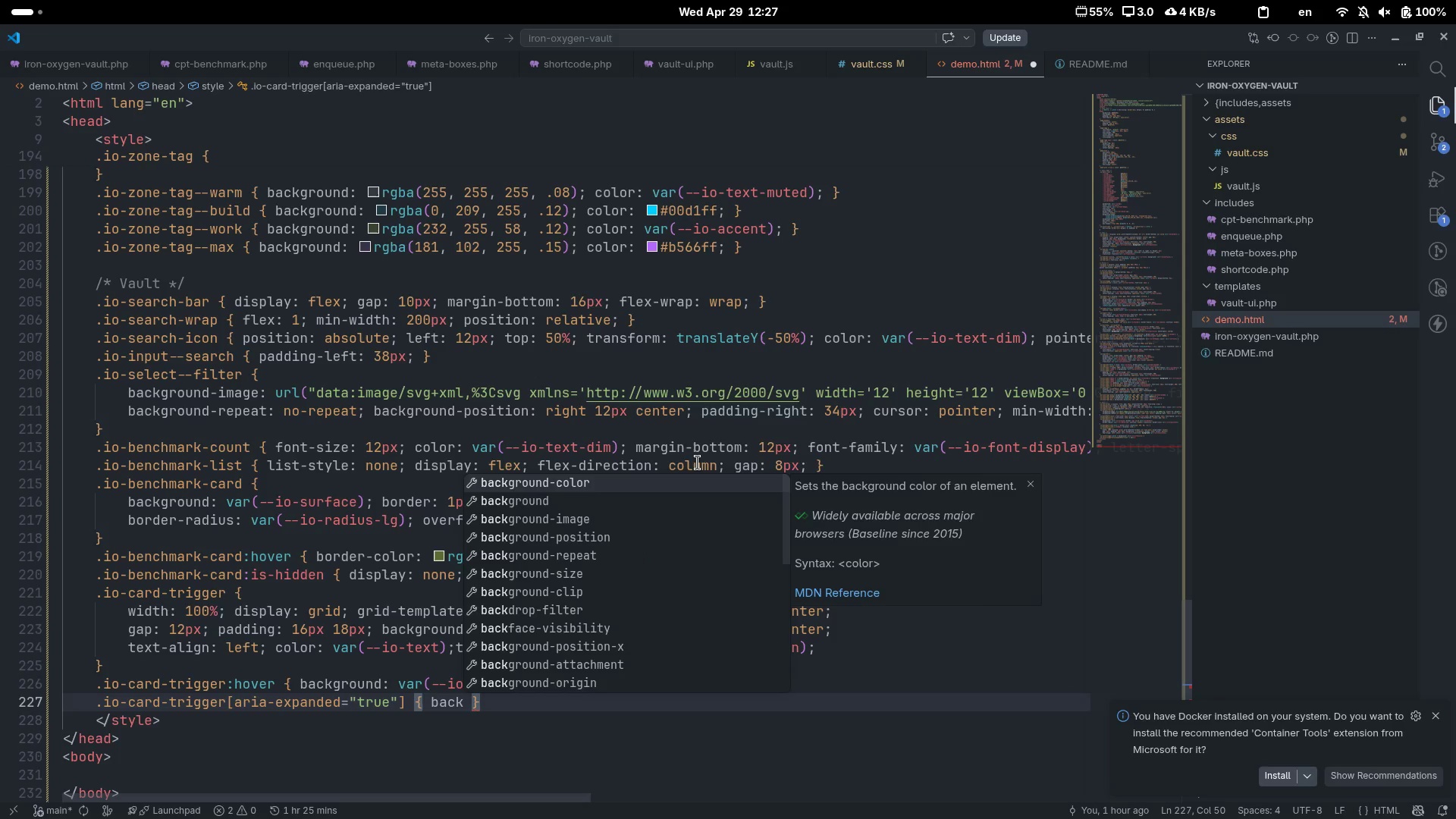 
key(ArrowDown)
 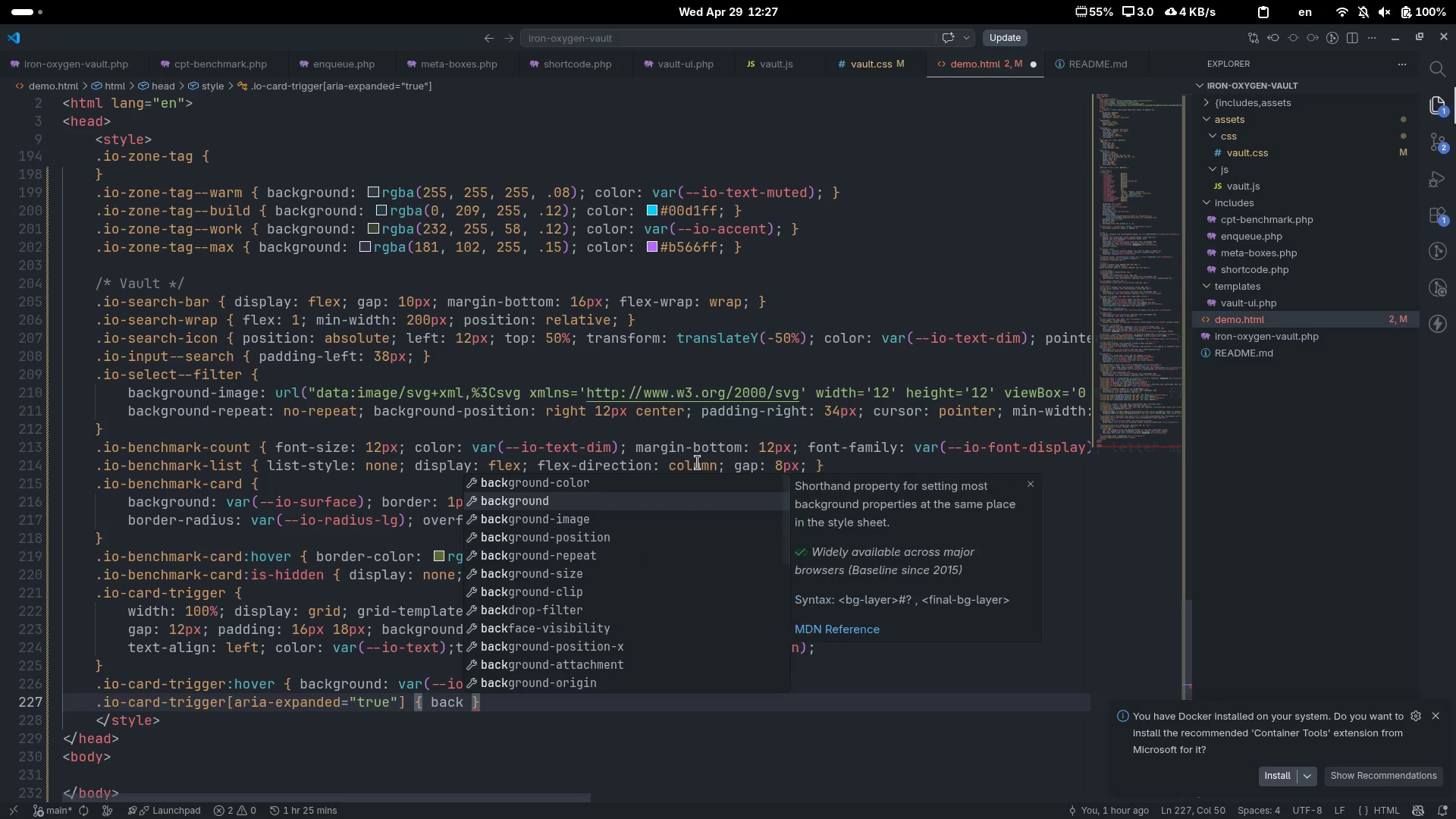 
key(Enter)
 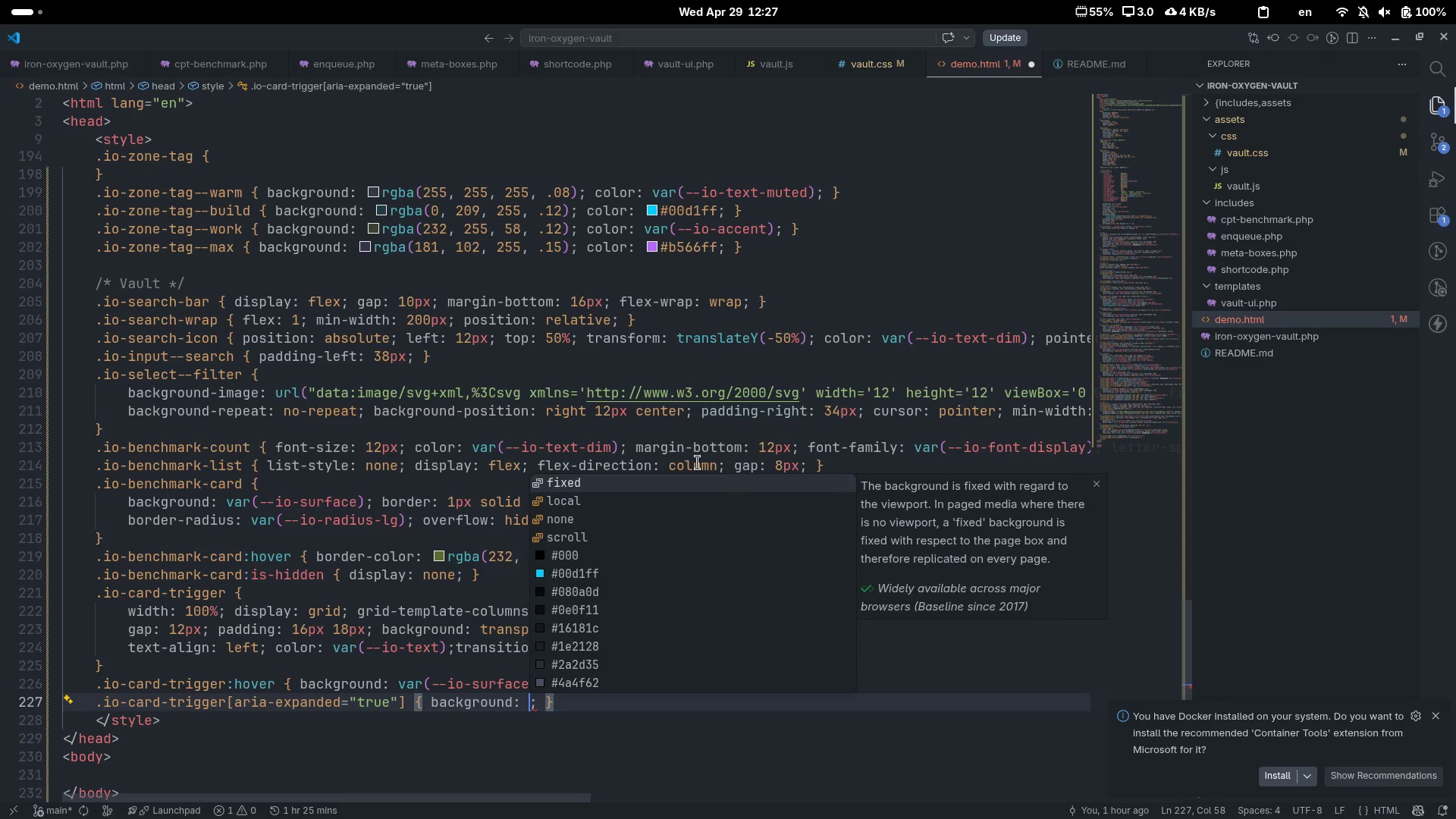 
type(vae)
key(Backspace)
type(r)
key(Tab)
type(i)
key(Backspace)
type(--io-sirfa)
 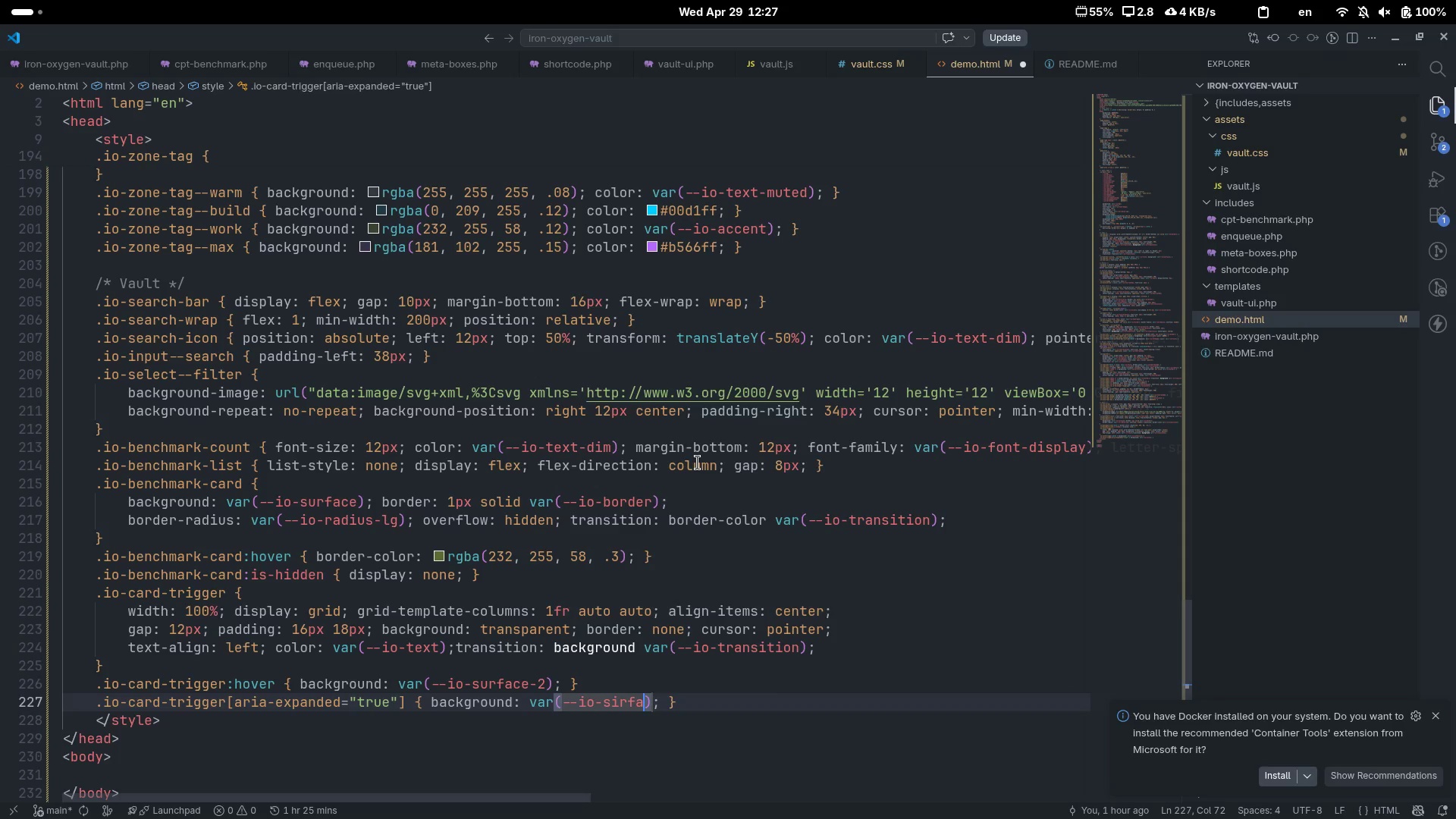 
key(Control+ControlLeft)
 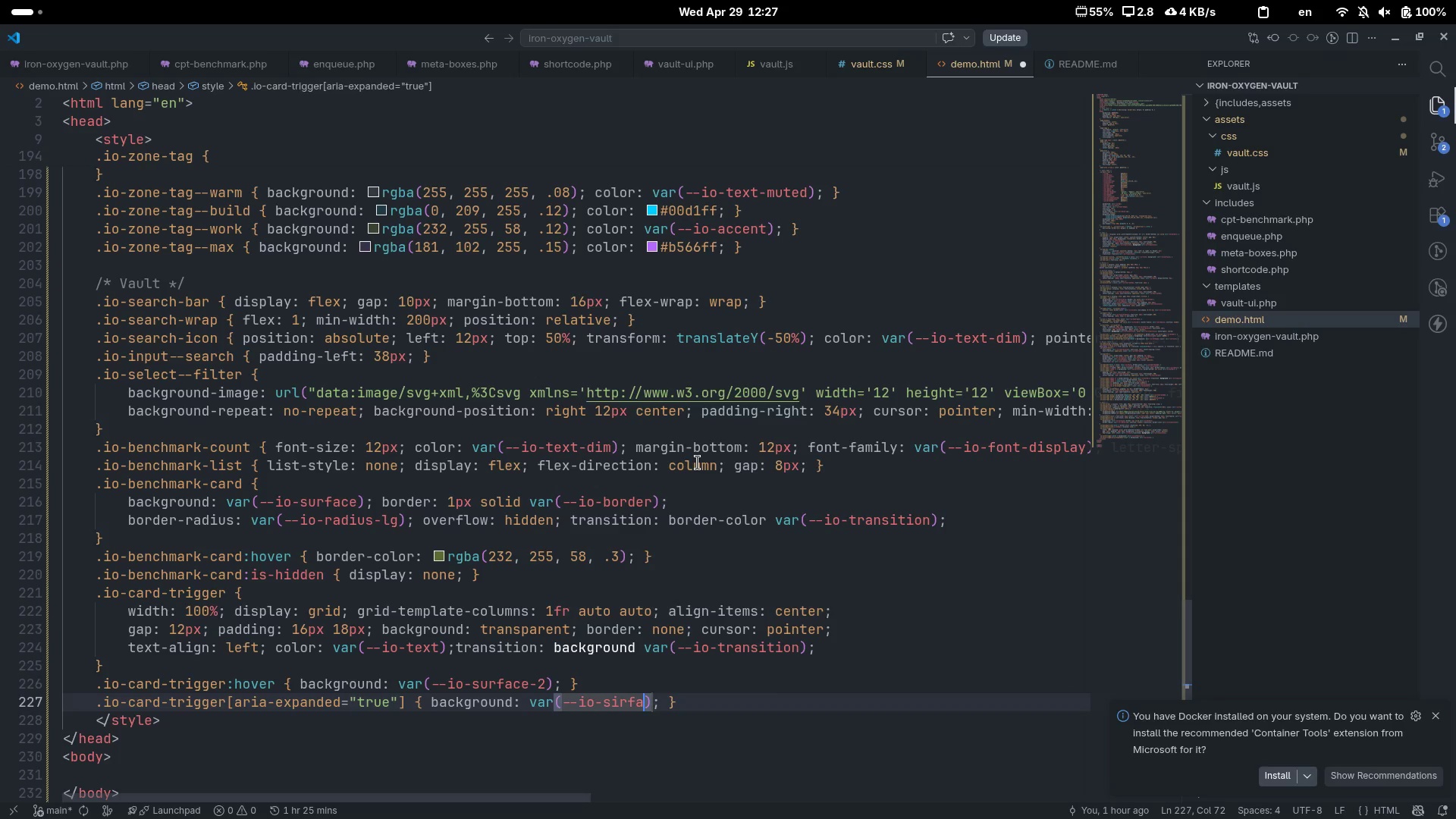 
key(Control+Backspace)
 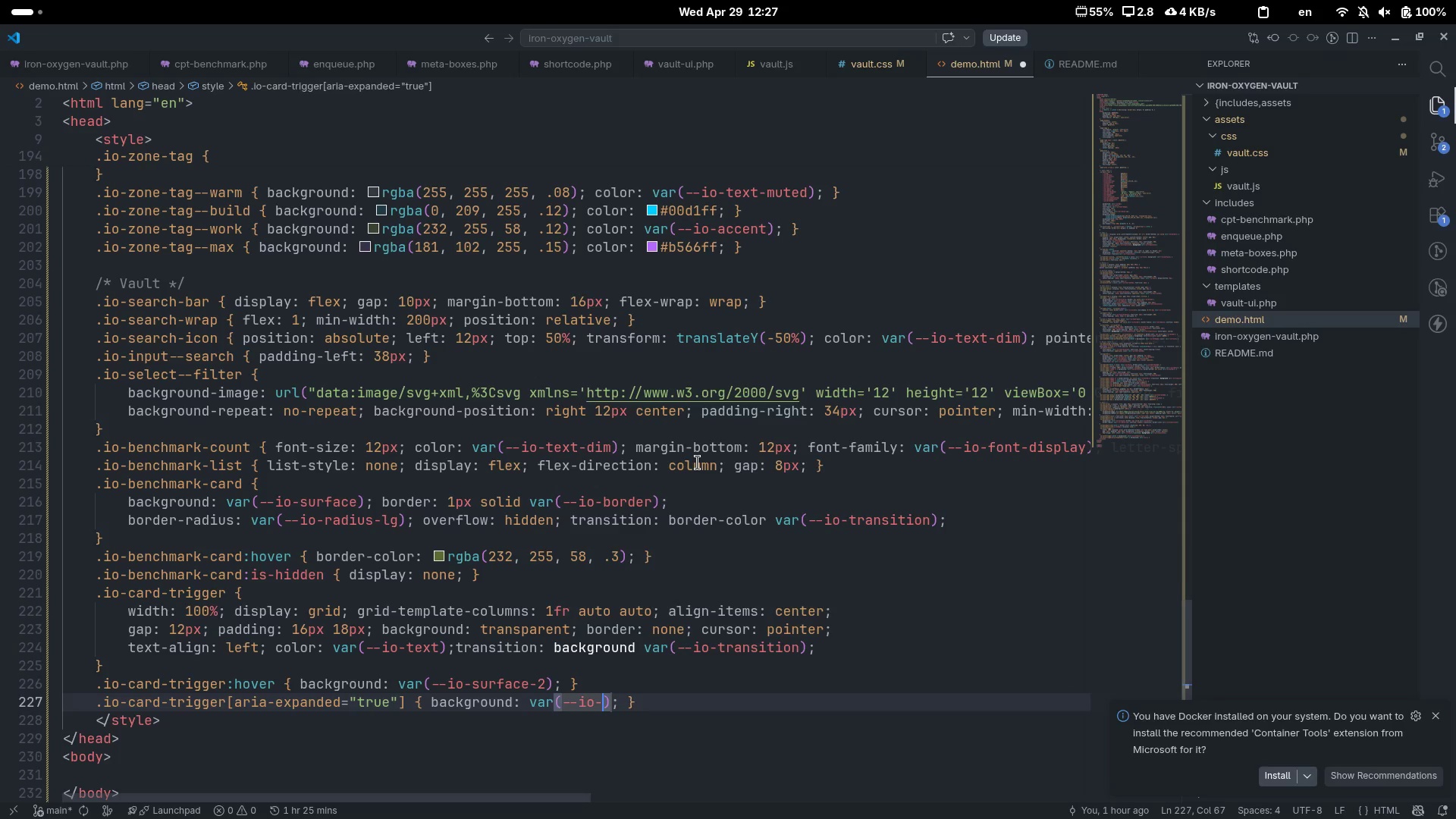 
type(sir)
 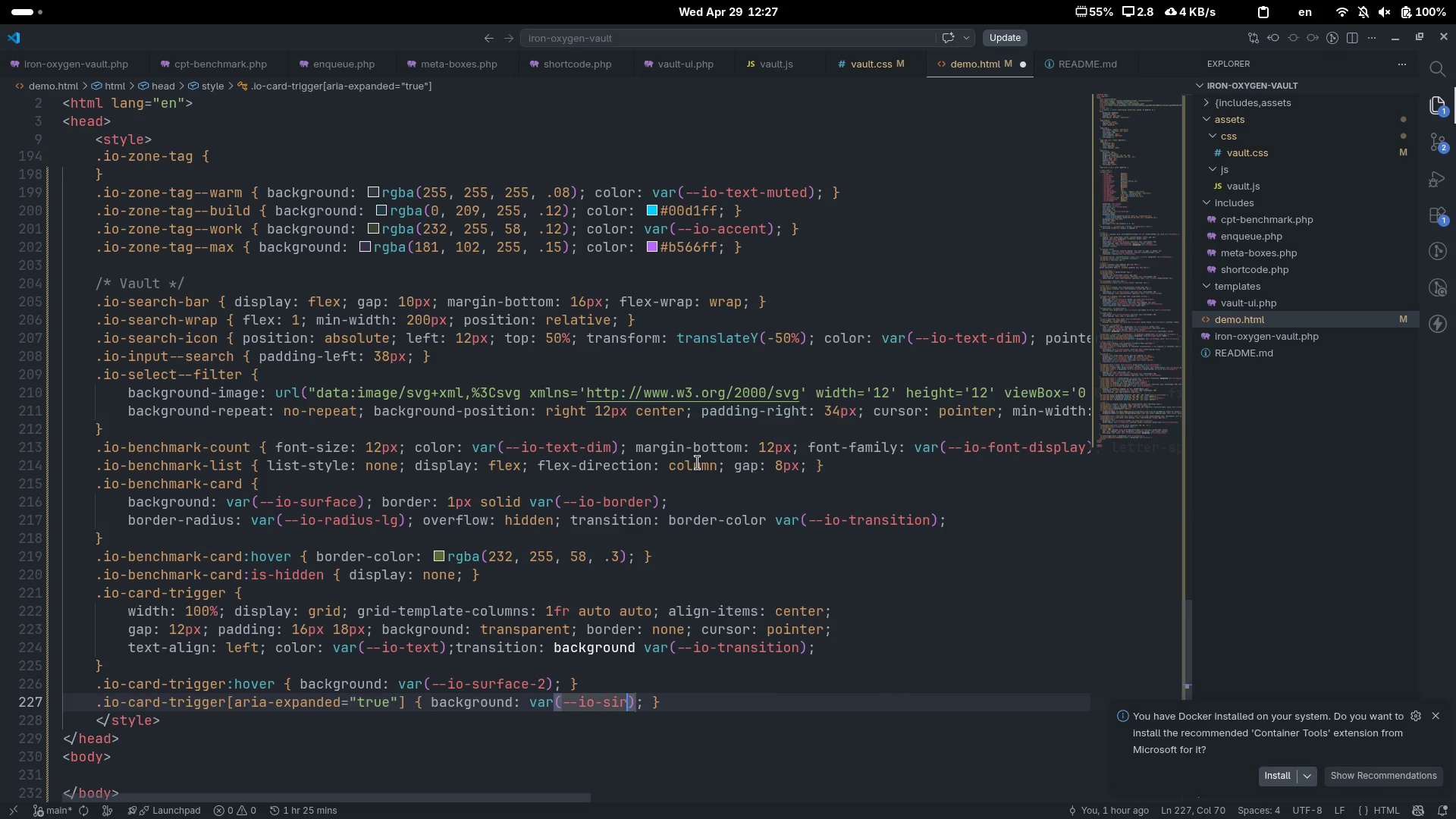 
key(Control+ControlLeft)
 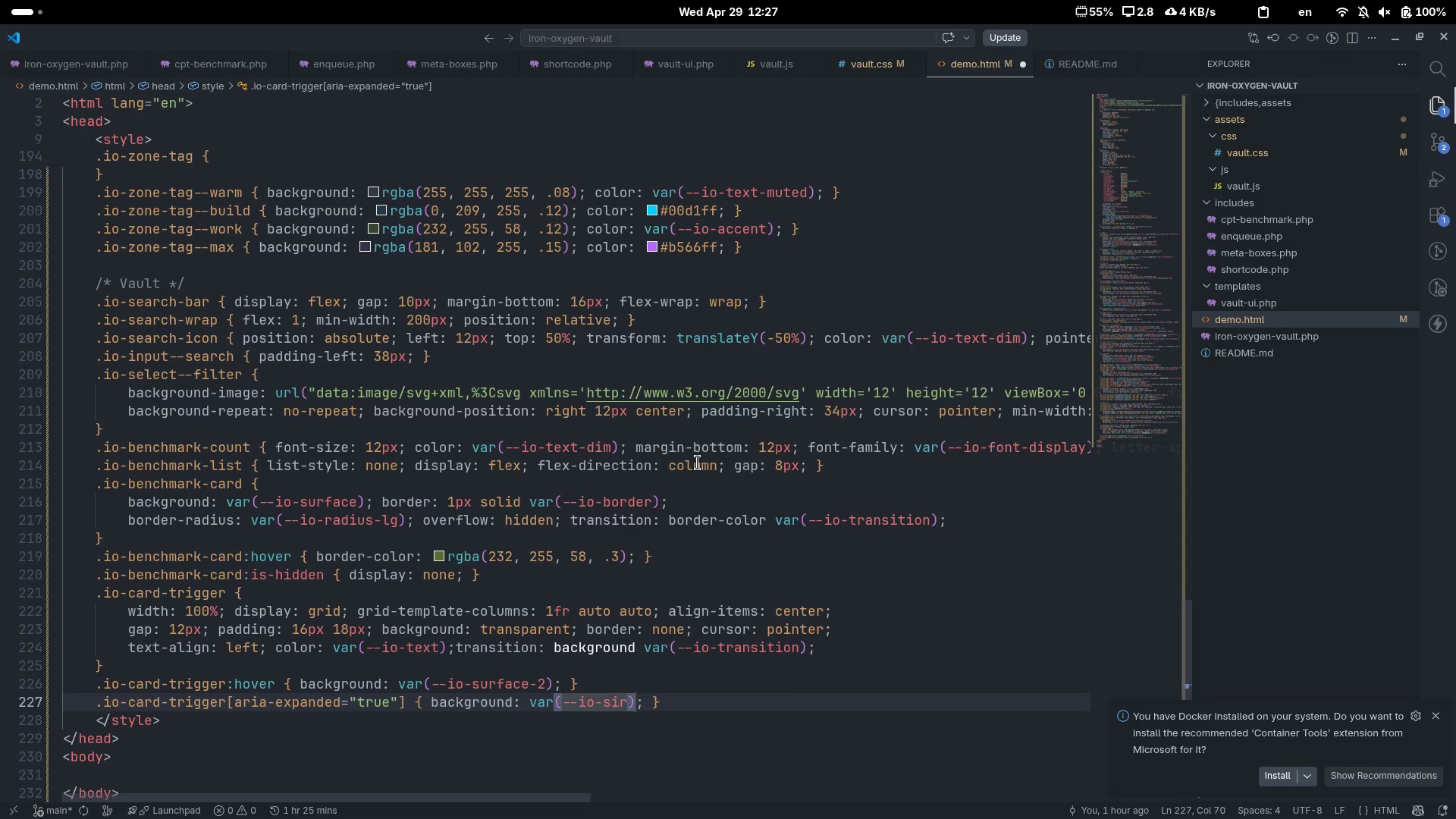 
key(Control+Backspace)
 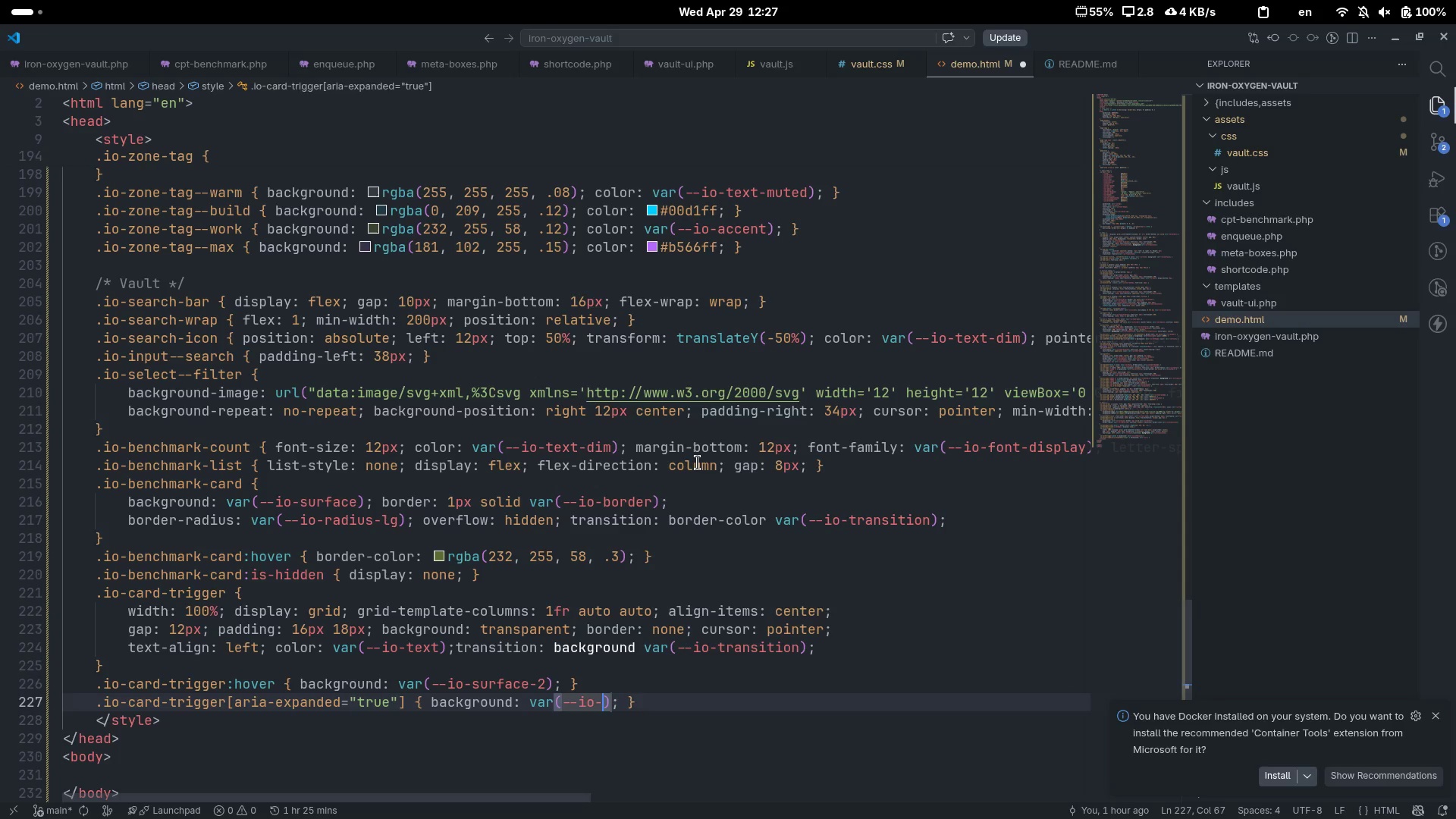 
type(u)
key(Backspace)
type(surf)
 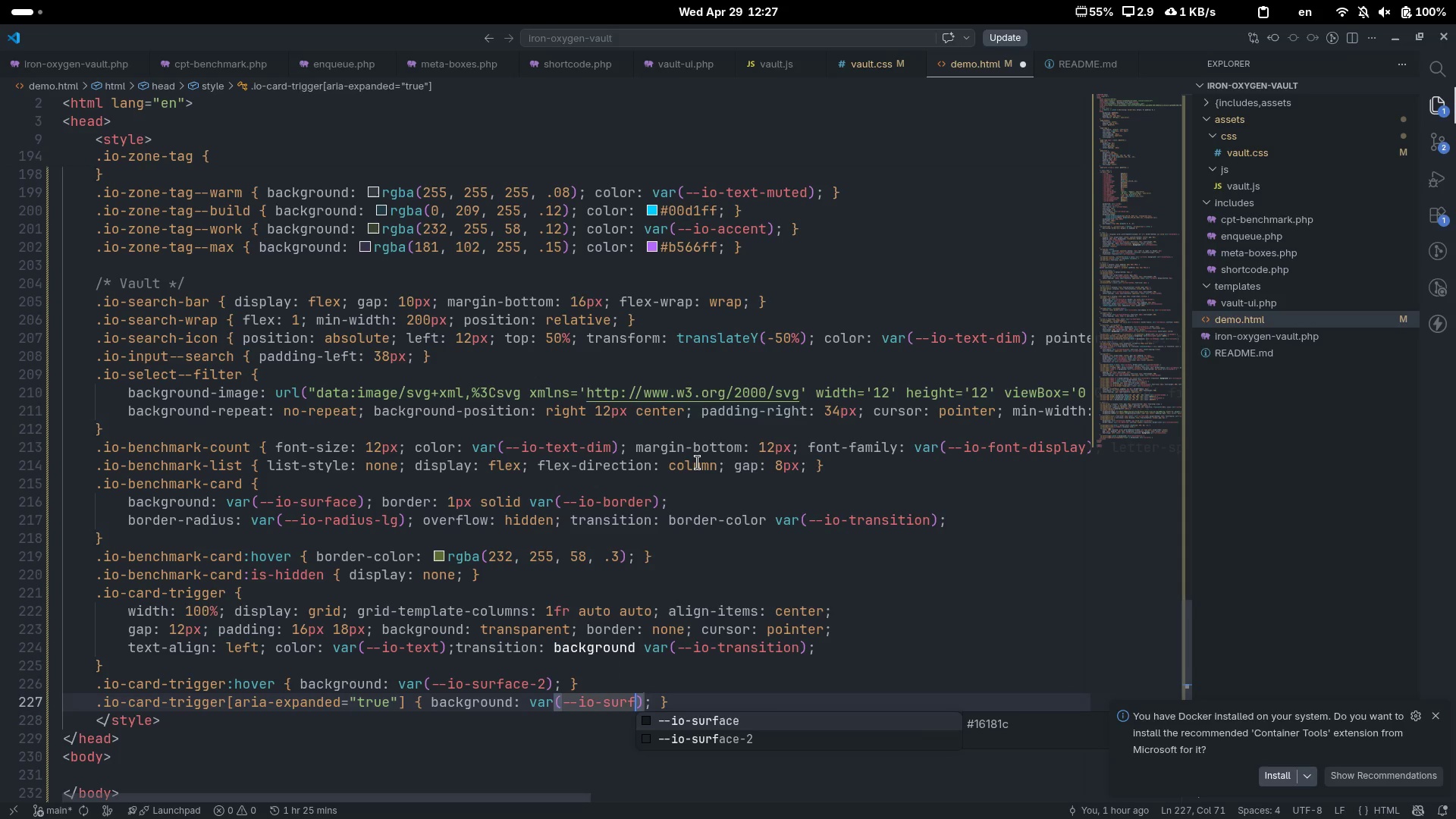 
key(ArrowDown)
 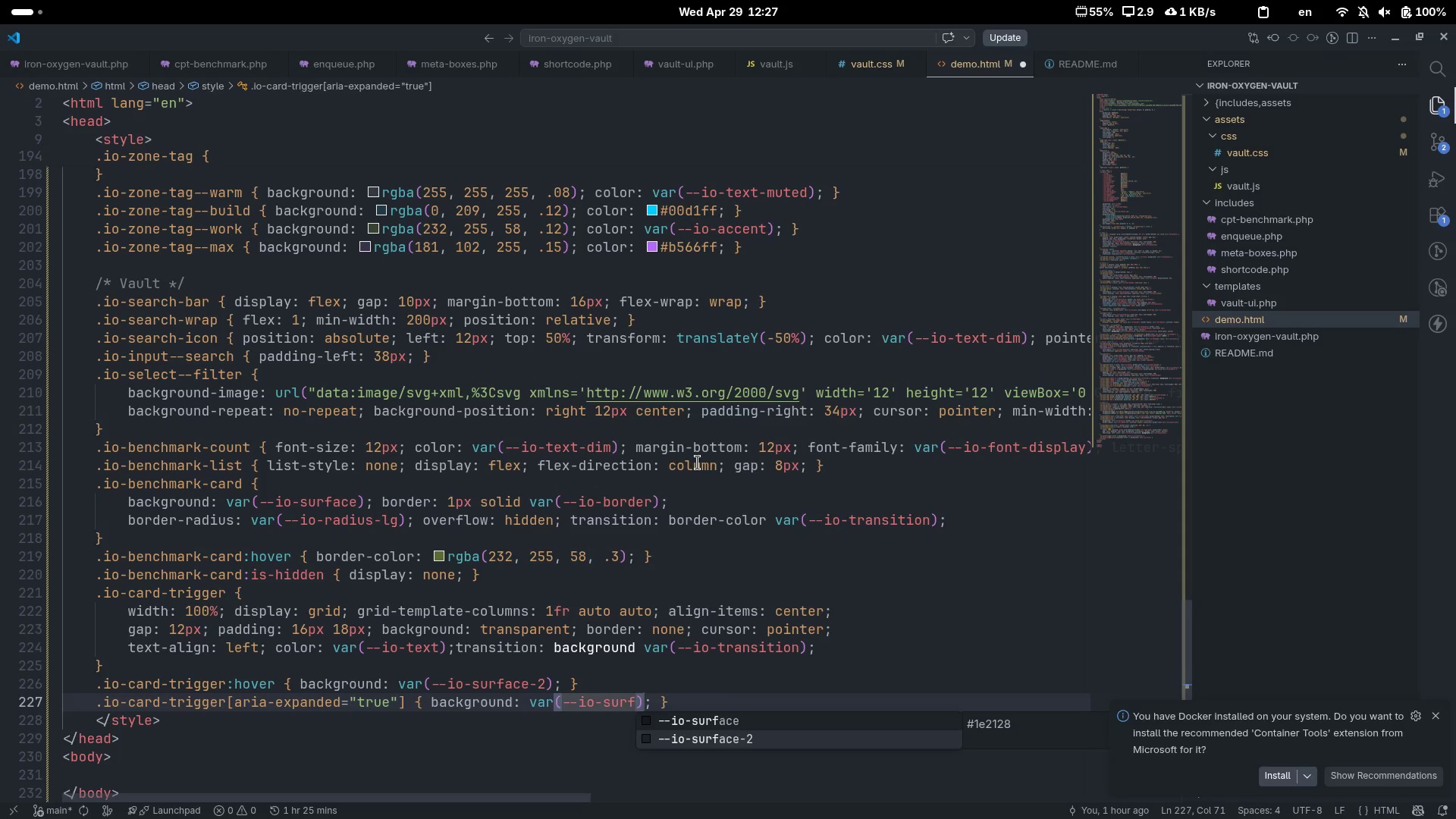 
key(Enter)
 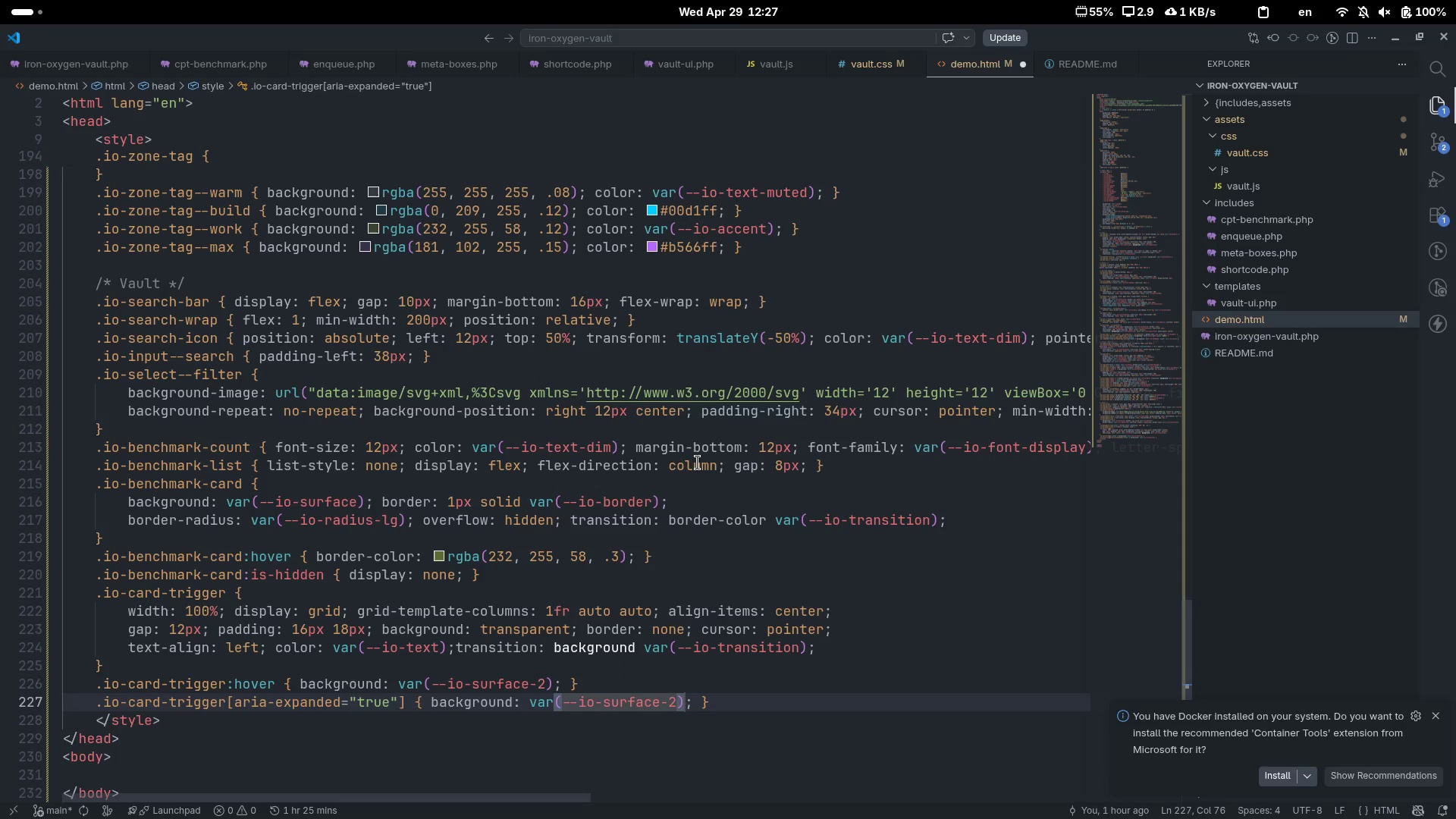 
key(Control+ArrowRight)
 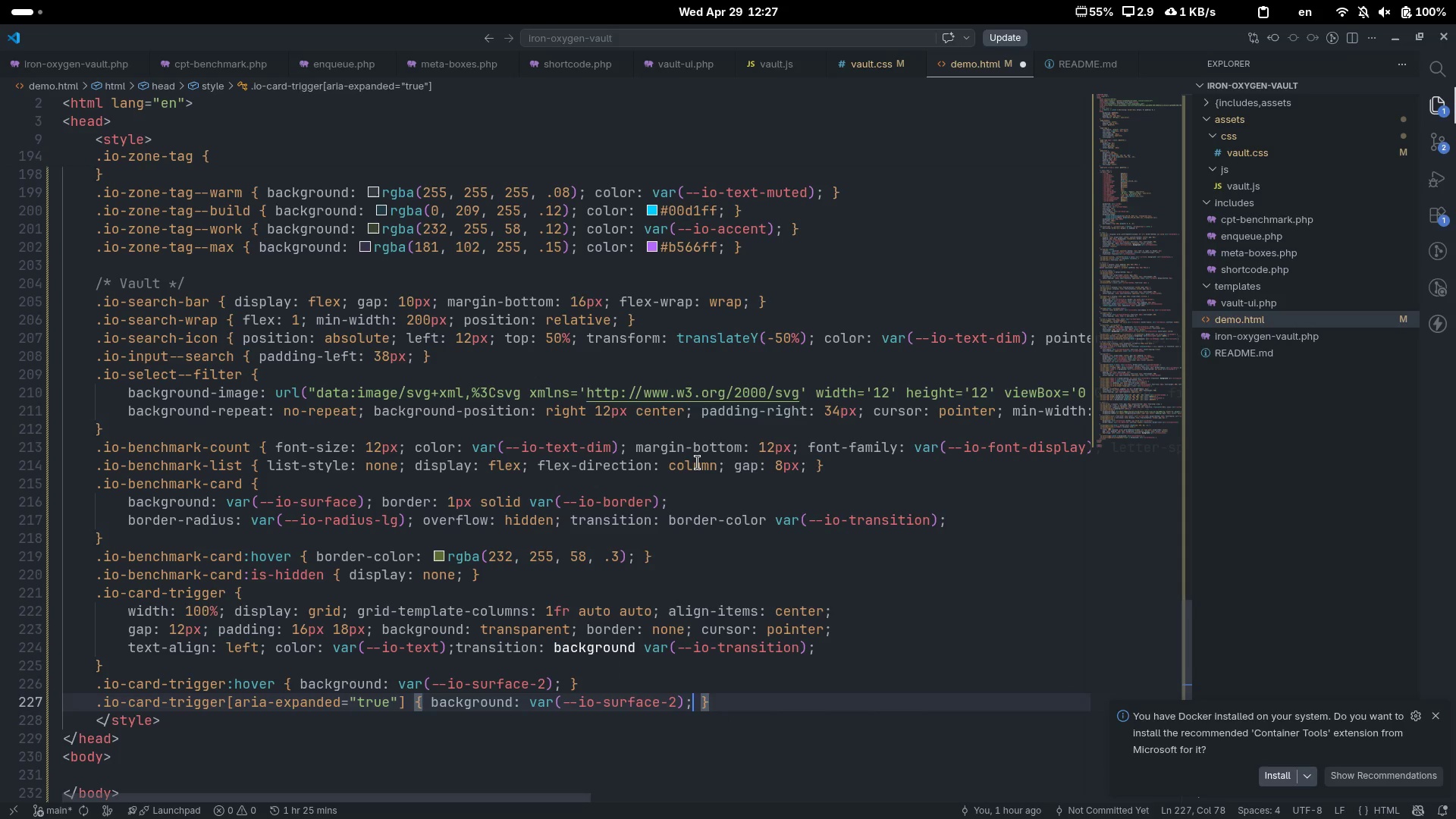 
key(Control+ArrowRight)
 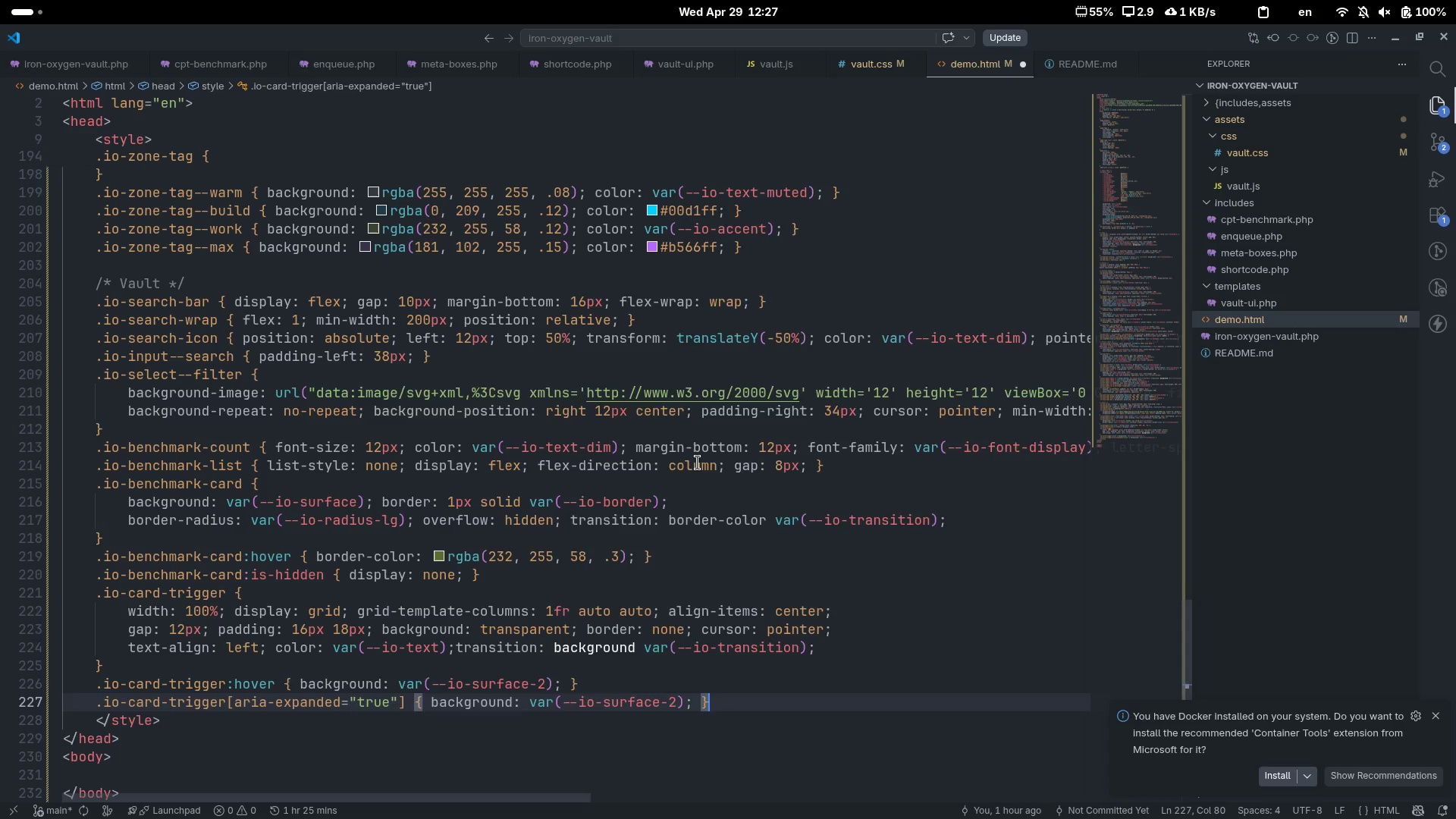 
key(Enter)
 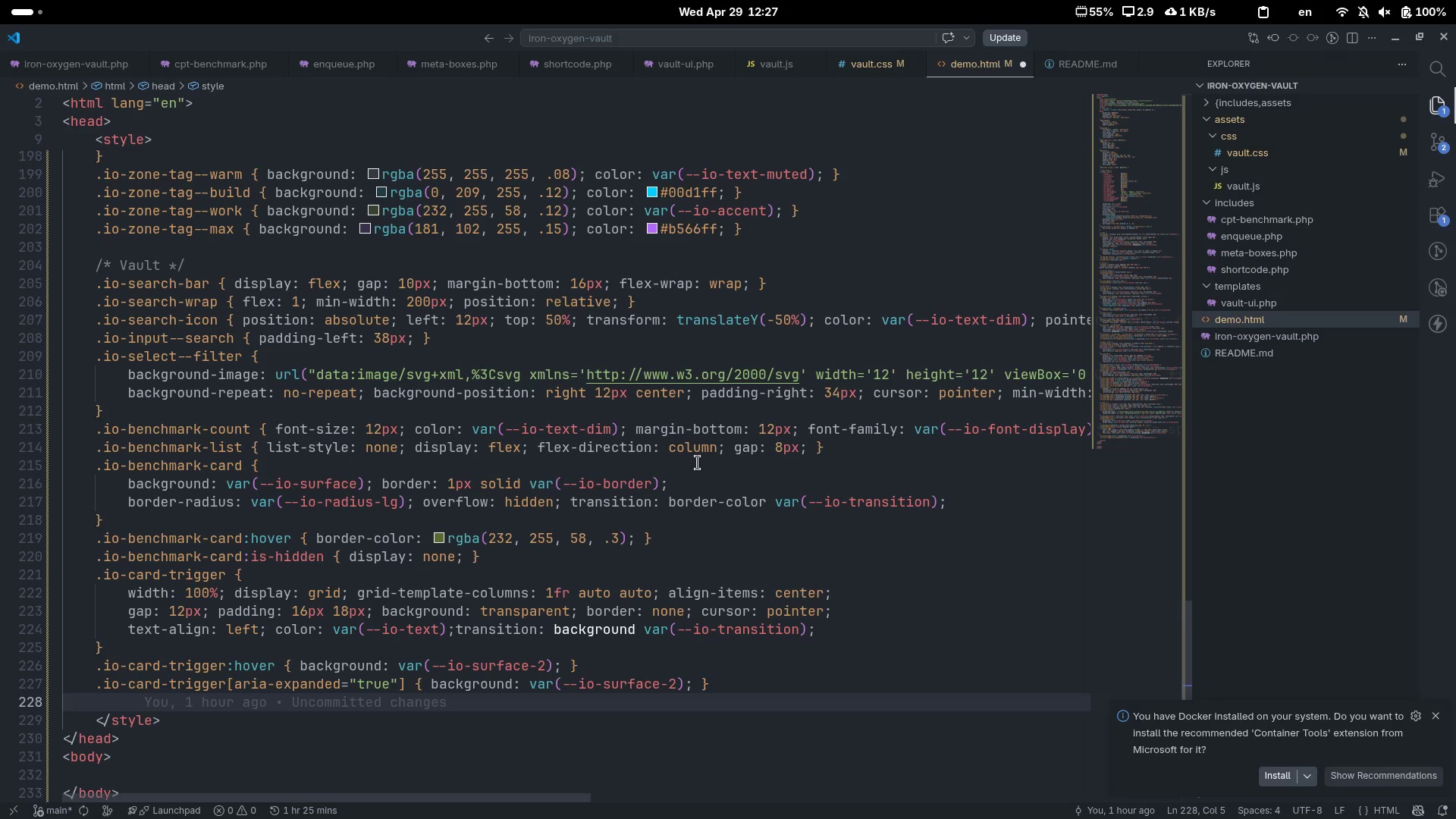 
type(.io-card-title { )
 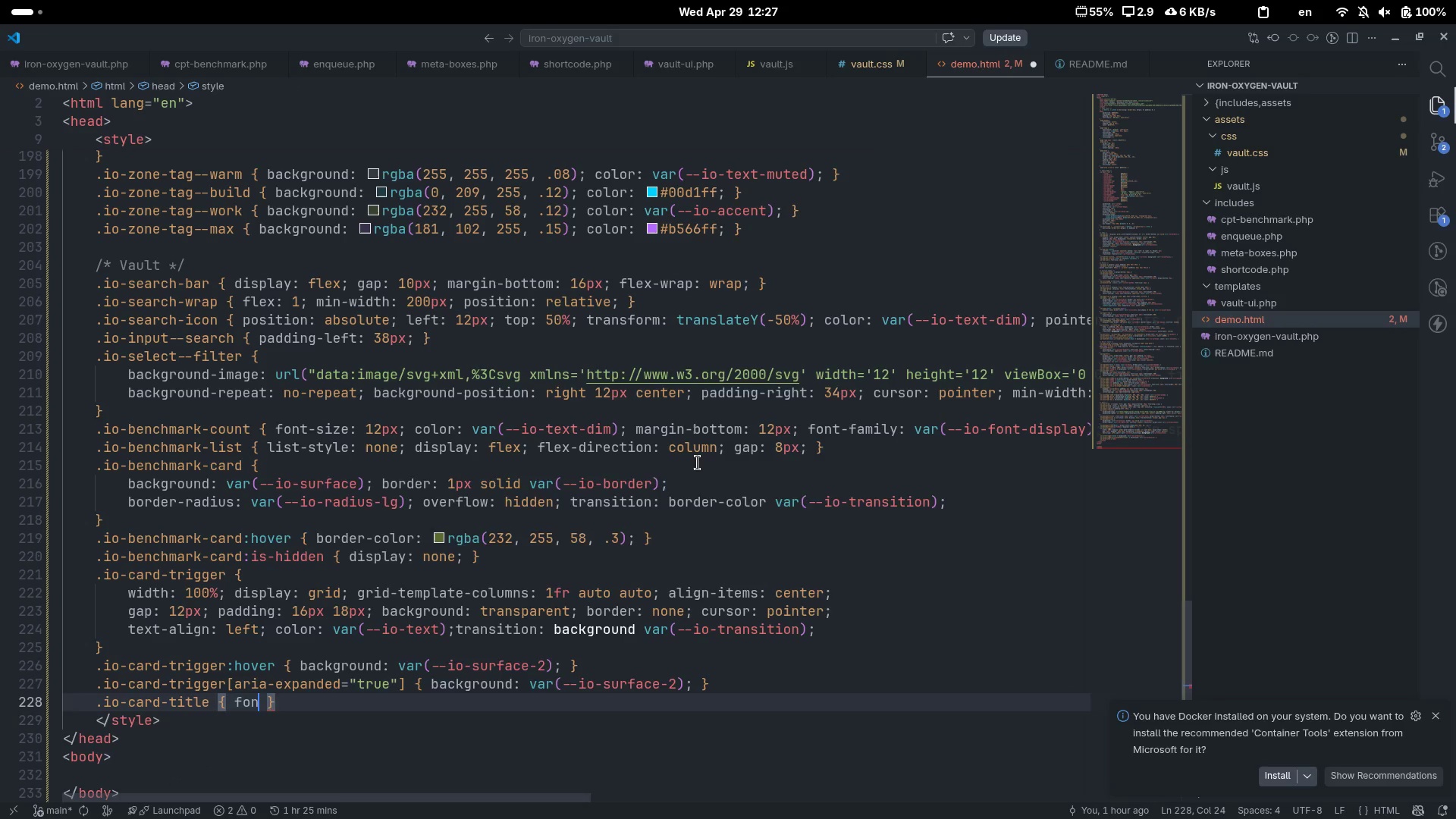 
 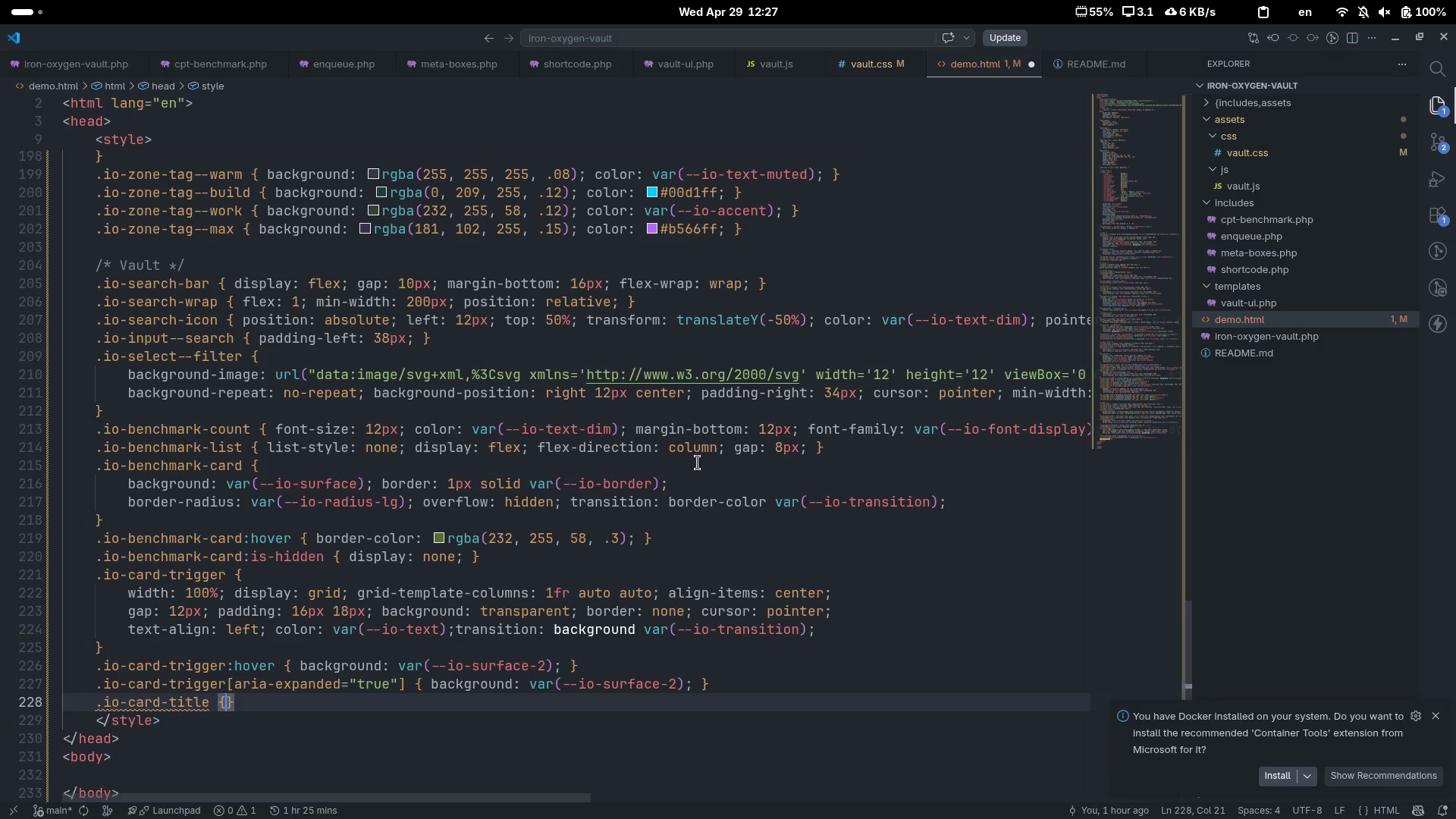 
key(ArrowLeft)
 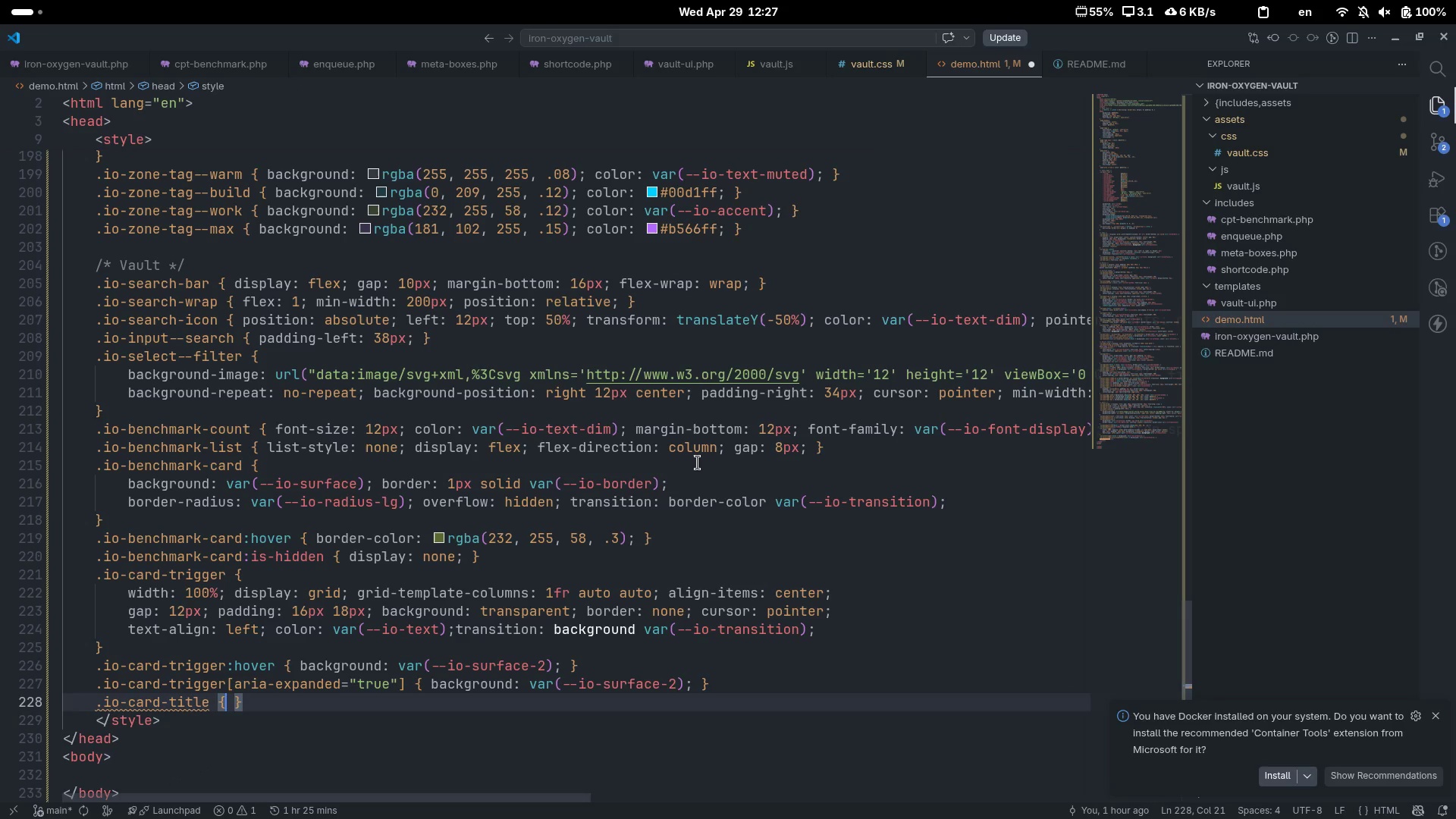 
type( font)
 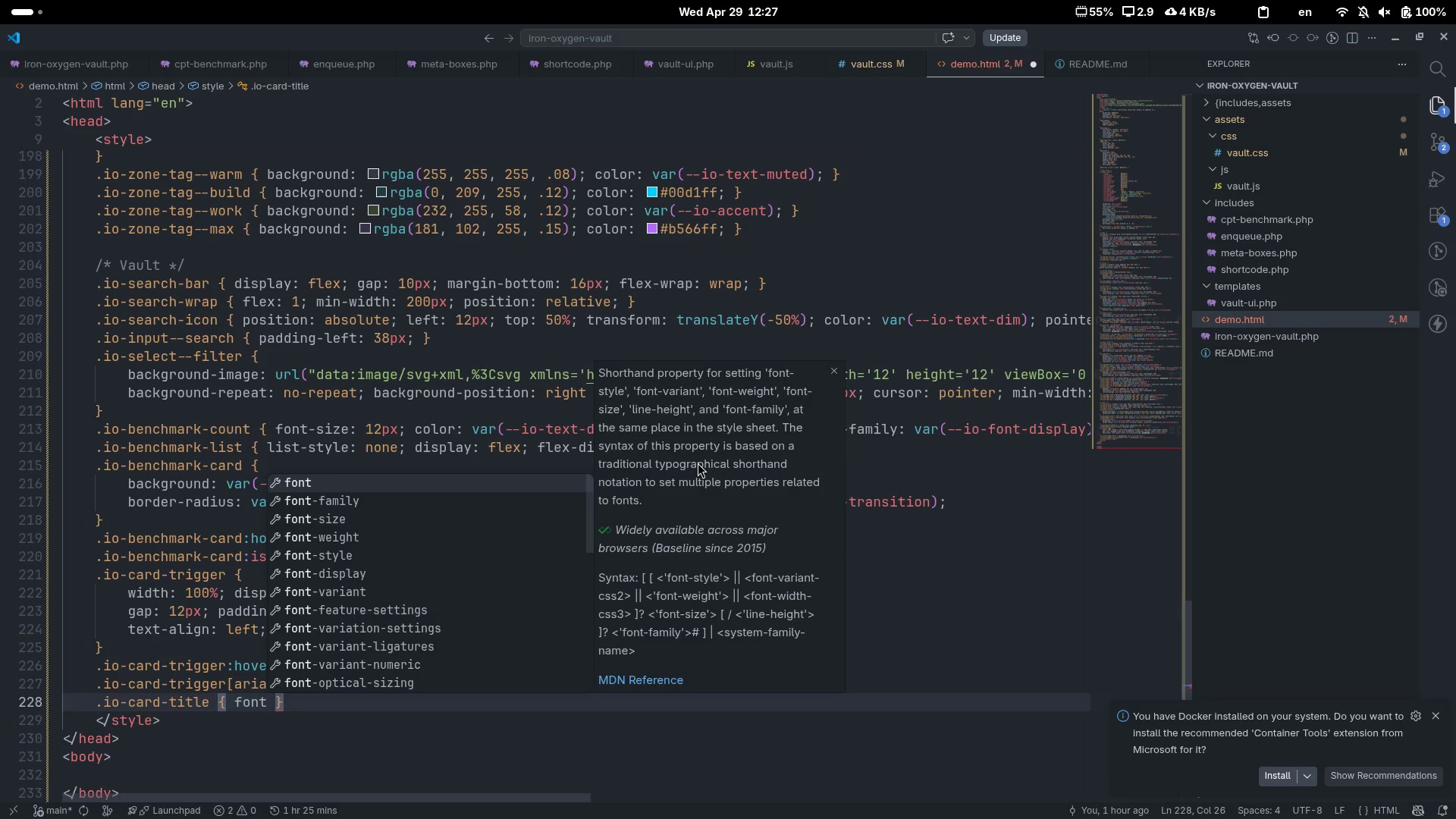 
key(ArrowDown)
 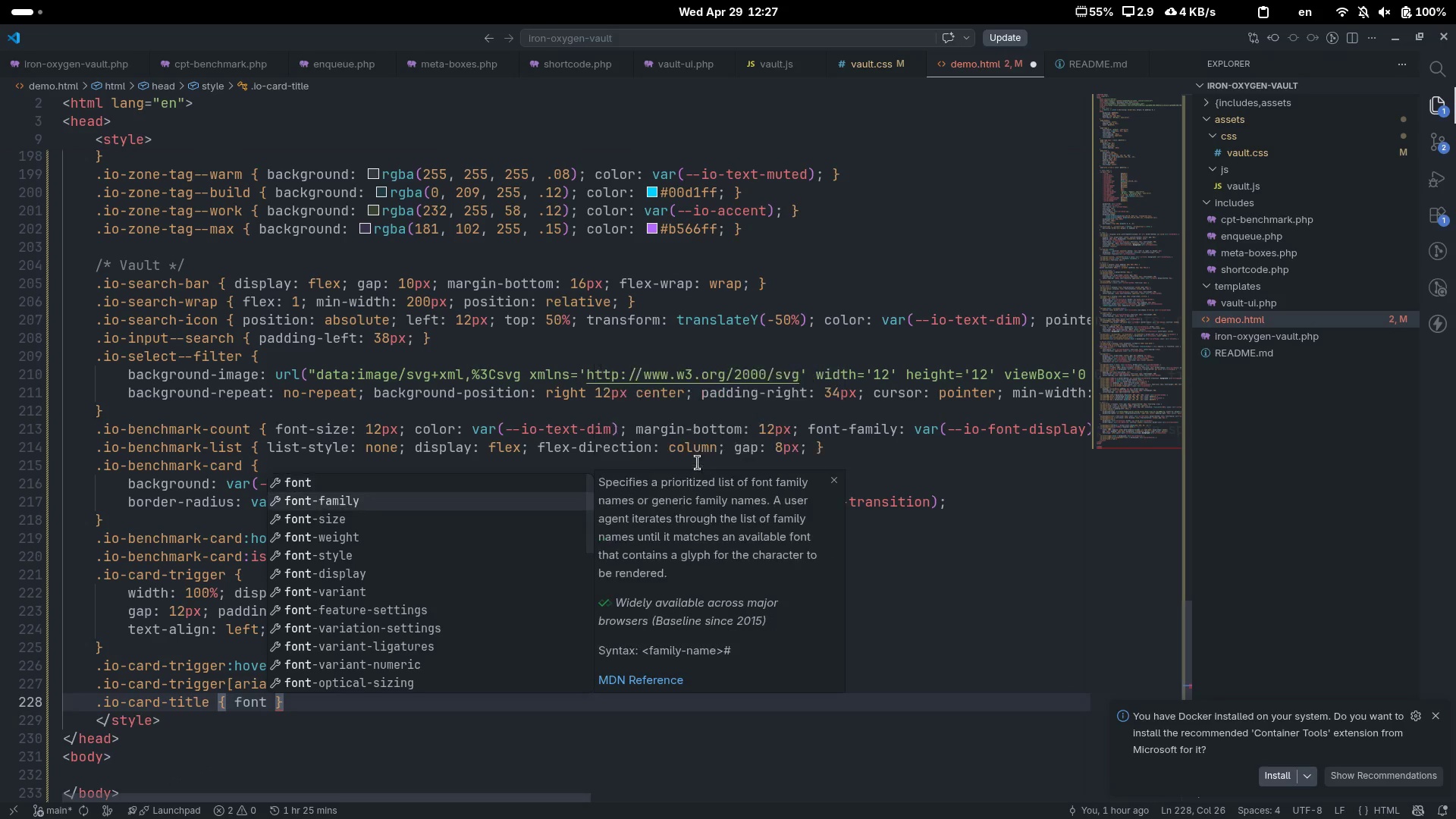 
key(Enter)
 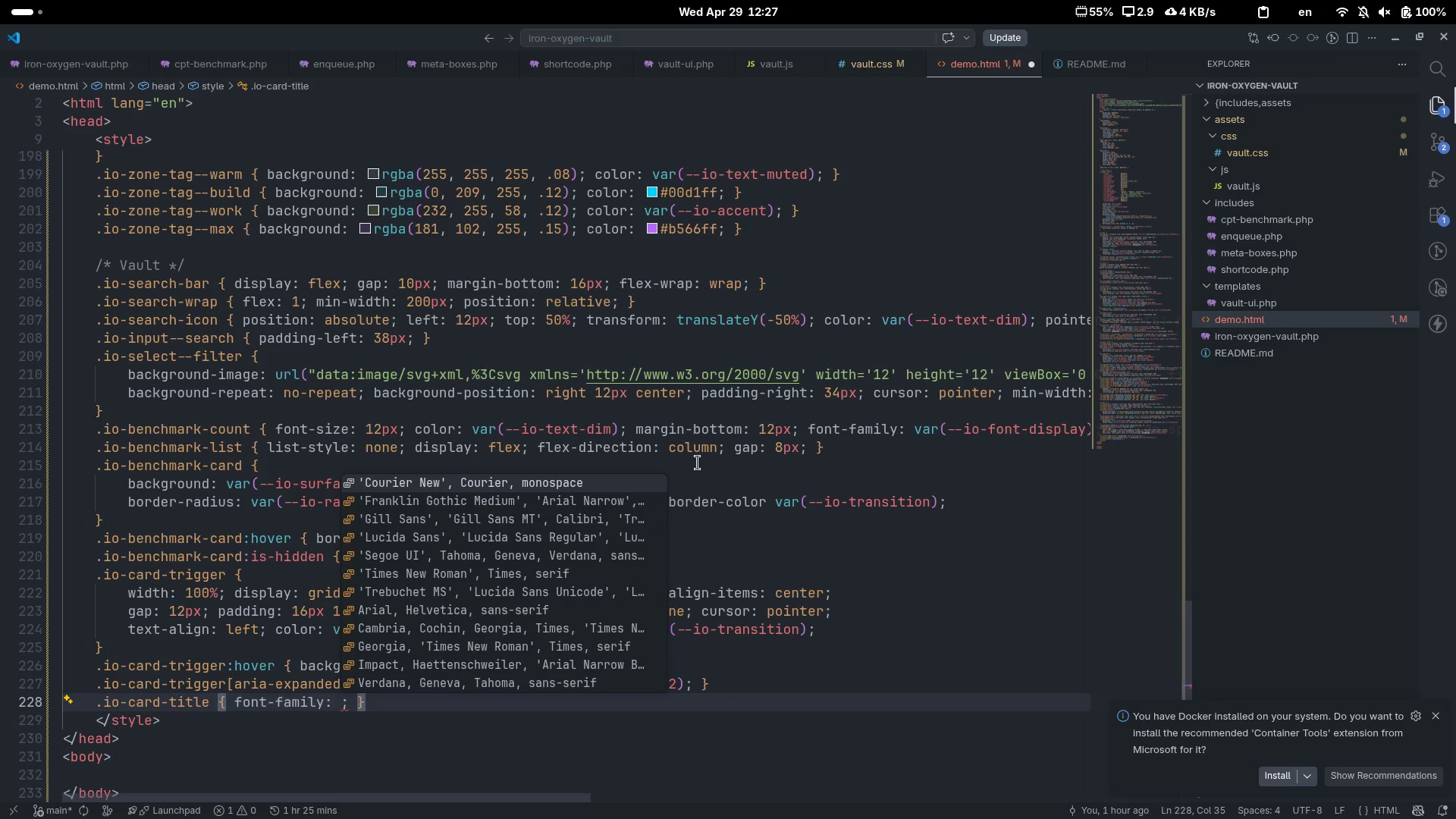 
type(var)
key(Tab)
type(--io-fon)
 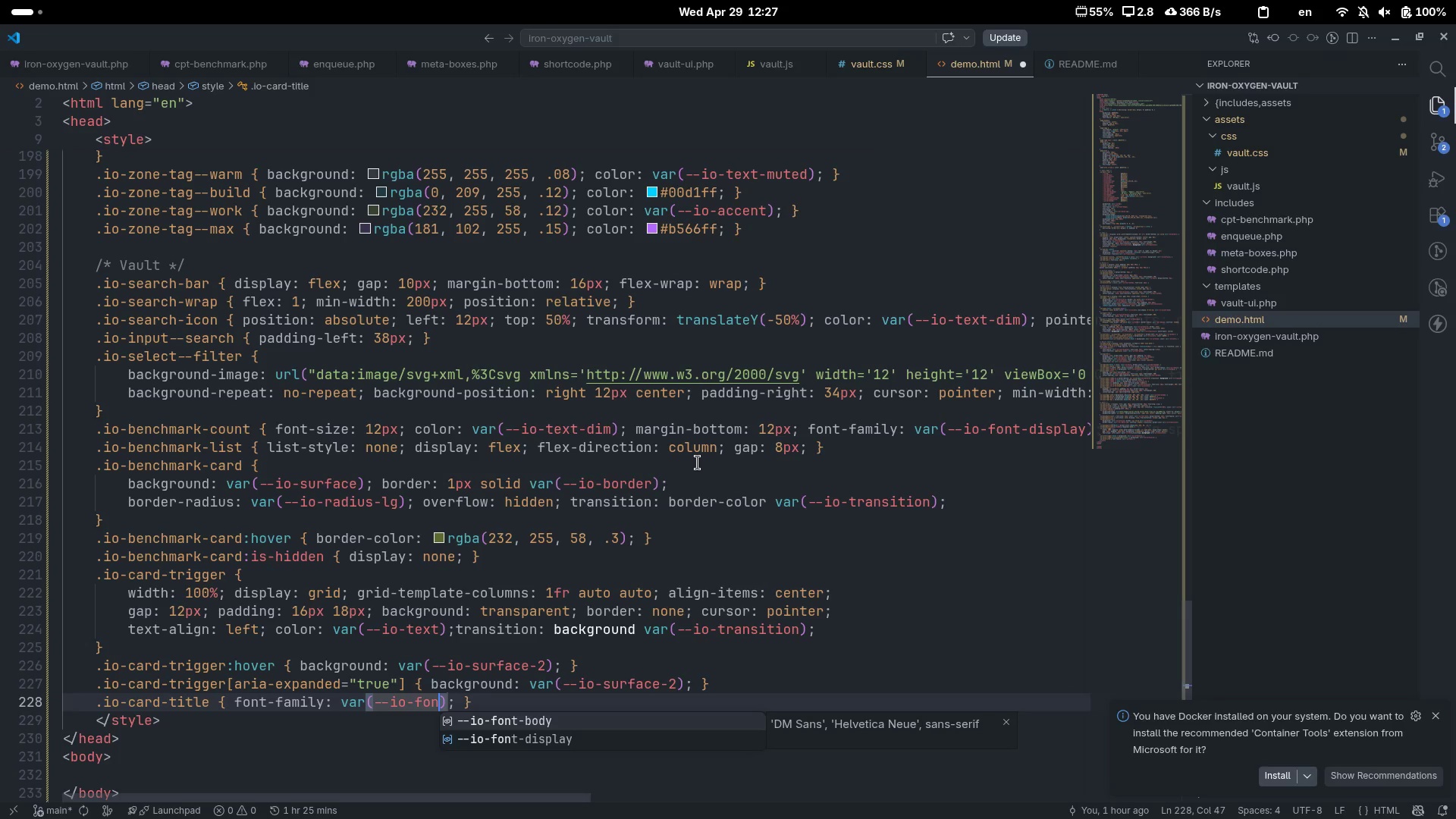 
key(ArrowDown)
 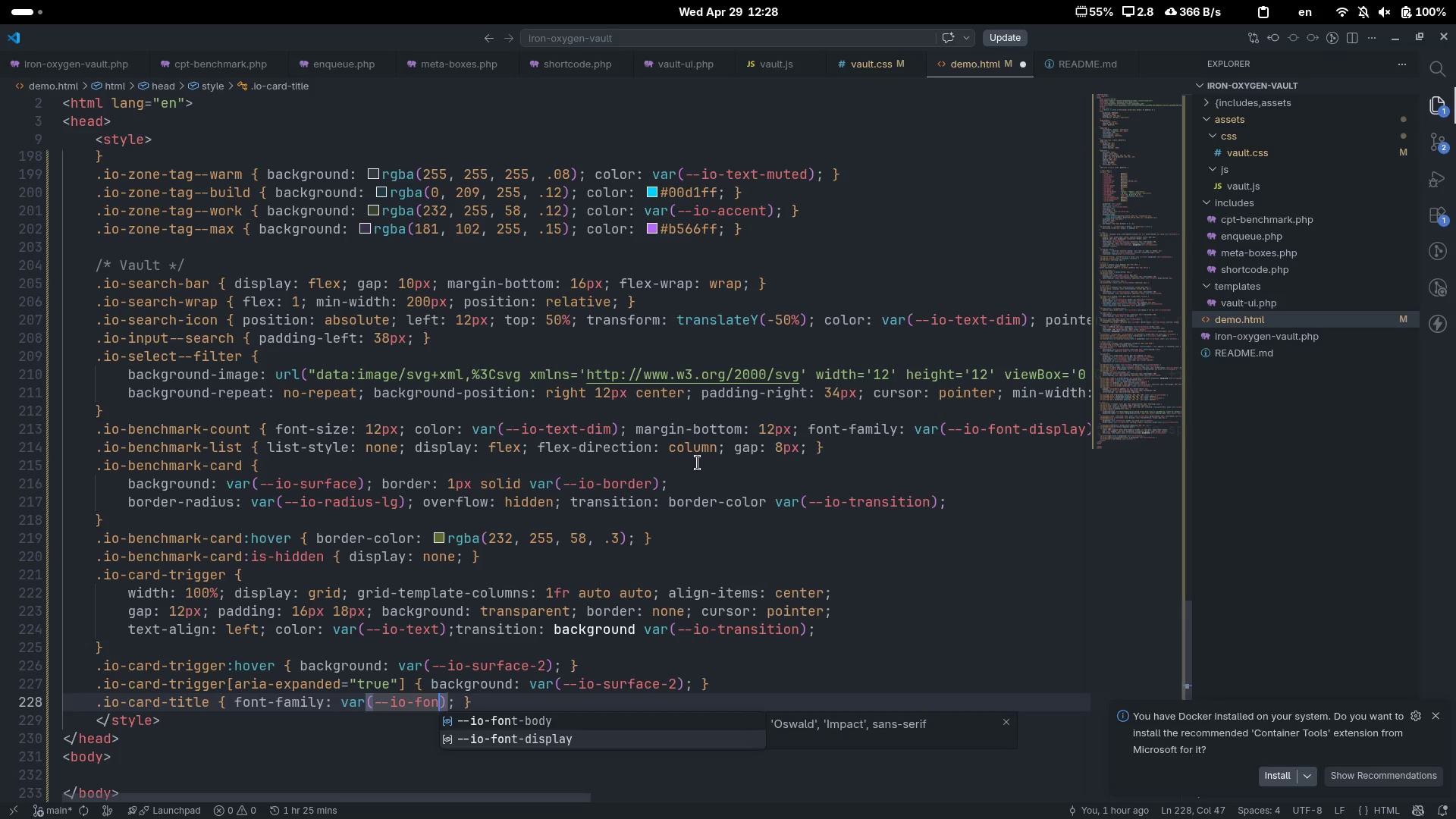 
key(Enter)
 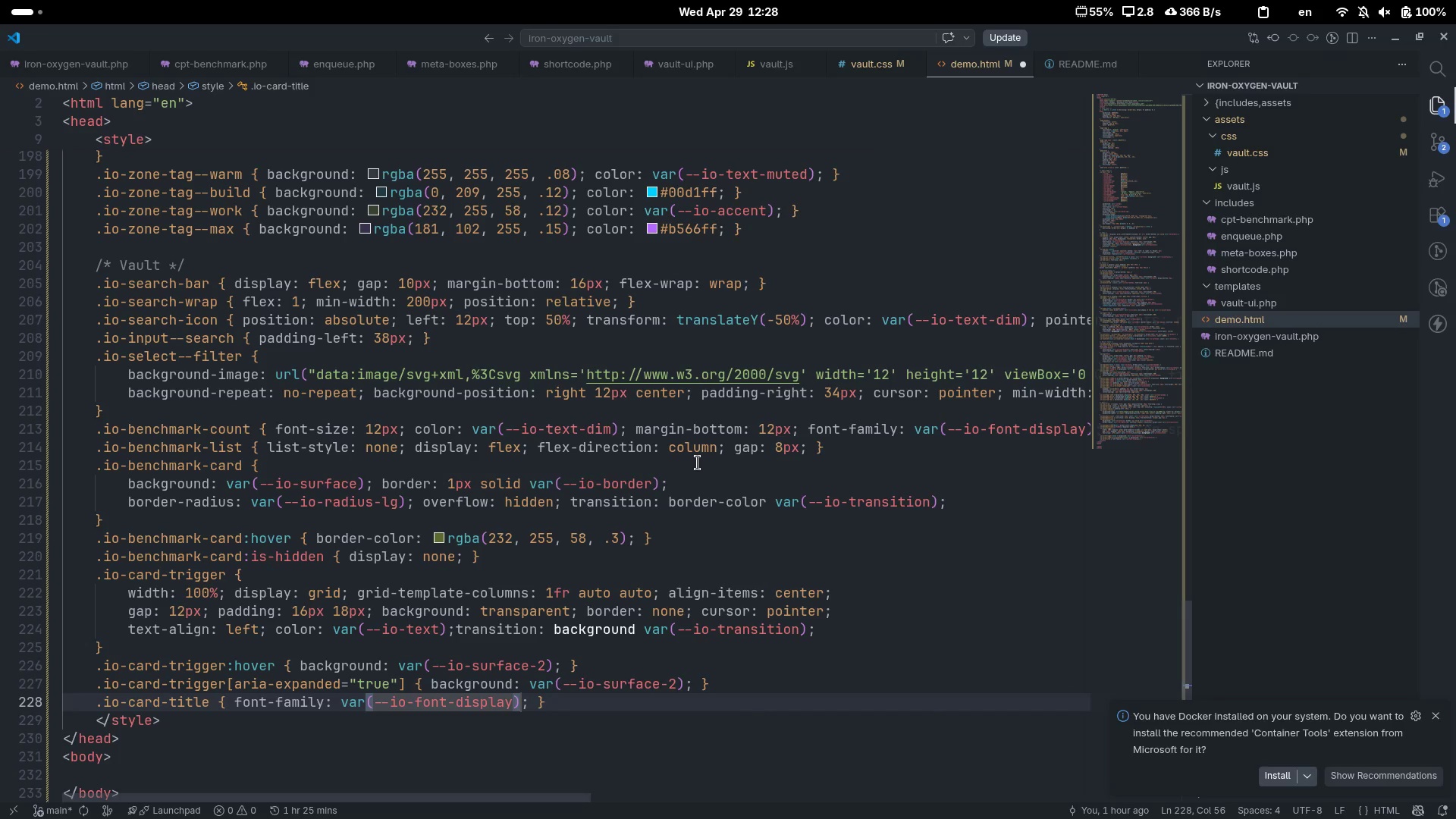 
key(ArrowRight)
 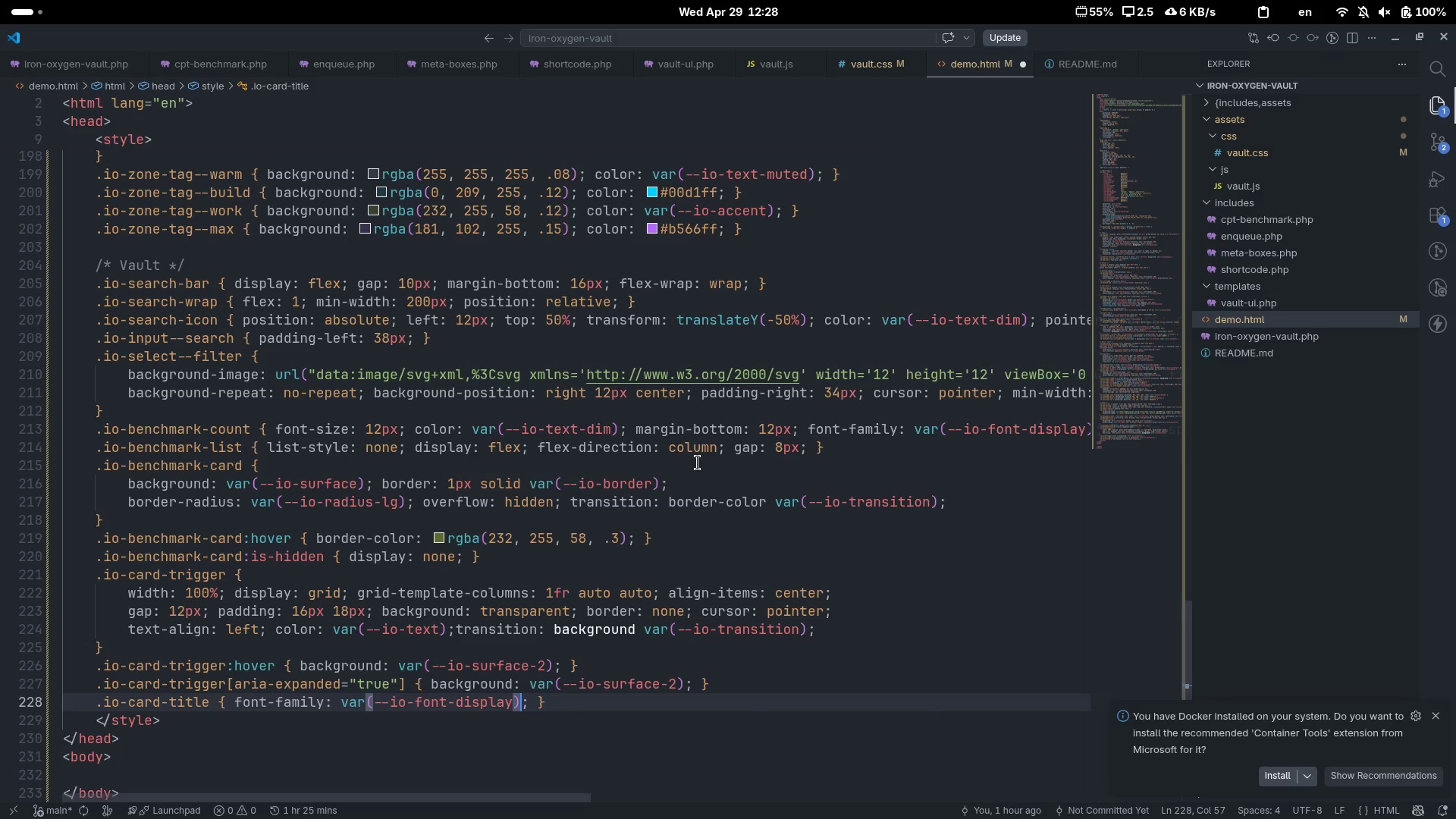 
key(ArrowRight)
 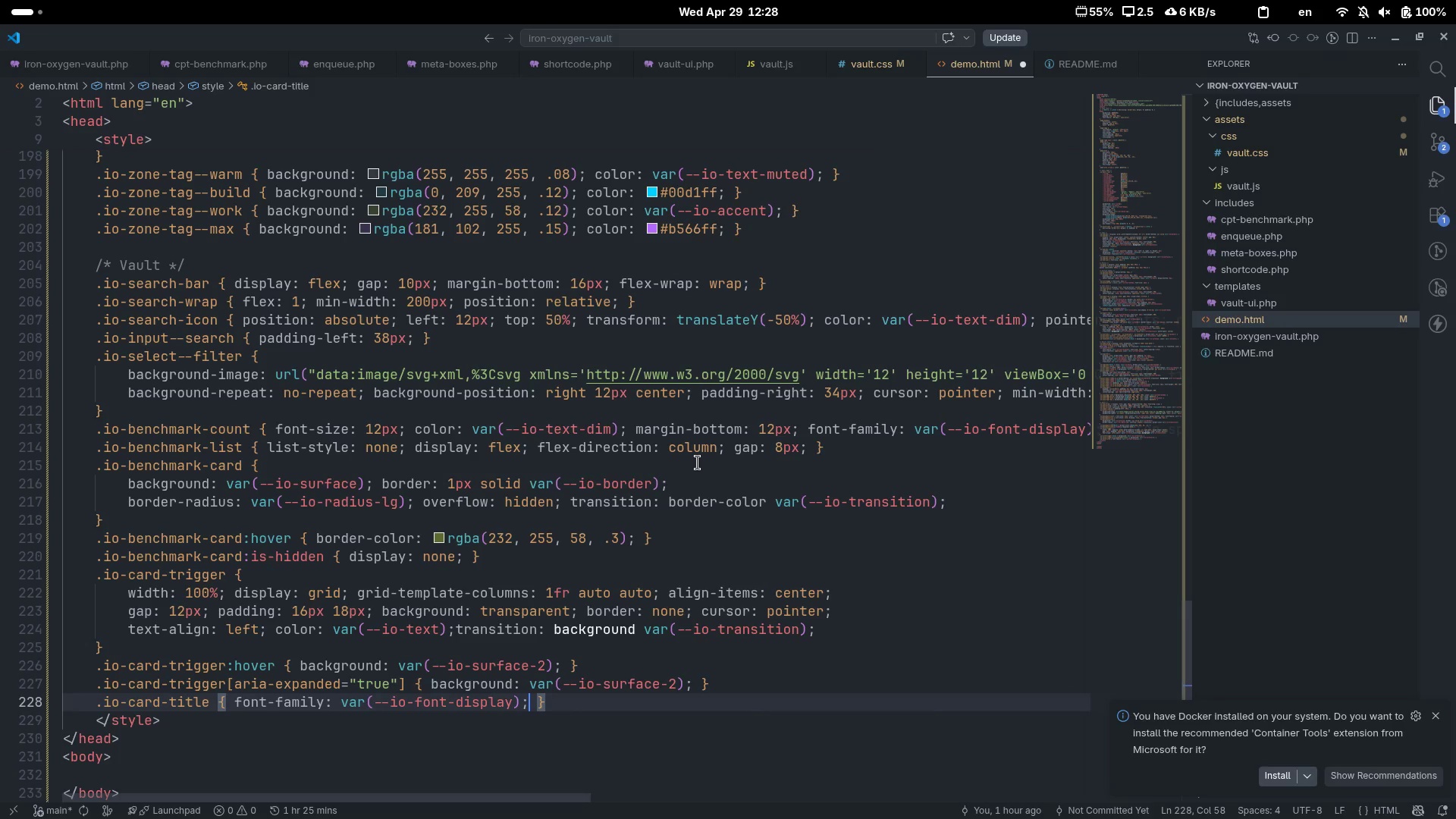 
type(font)
 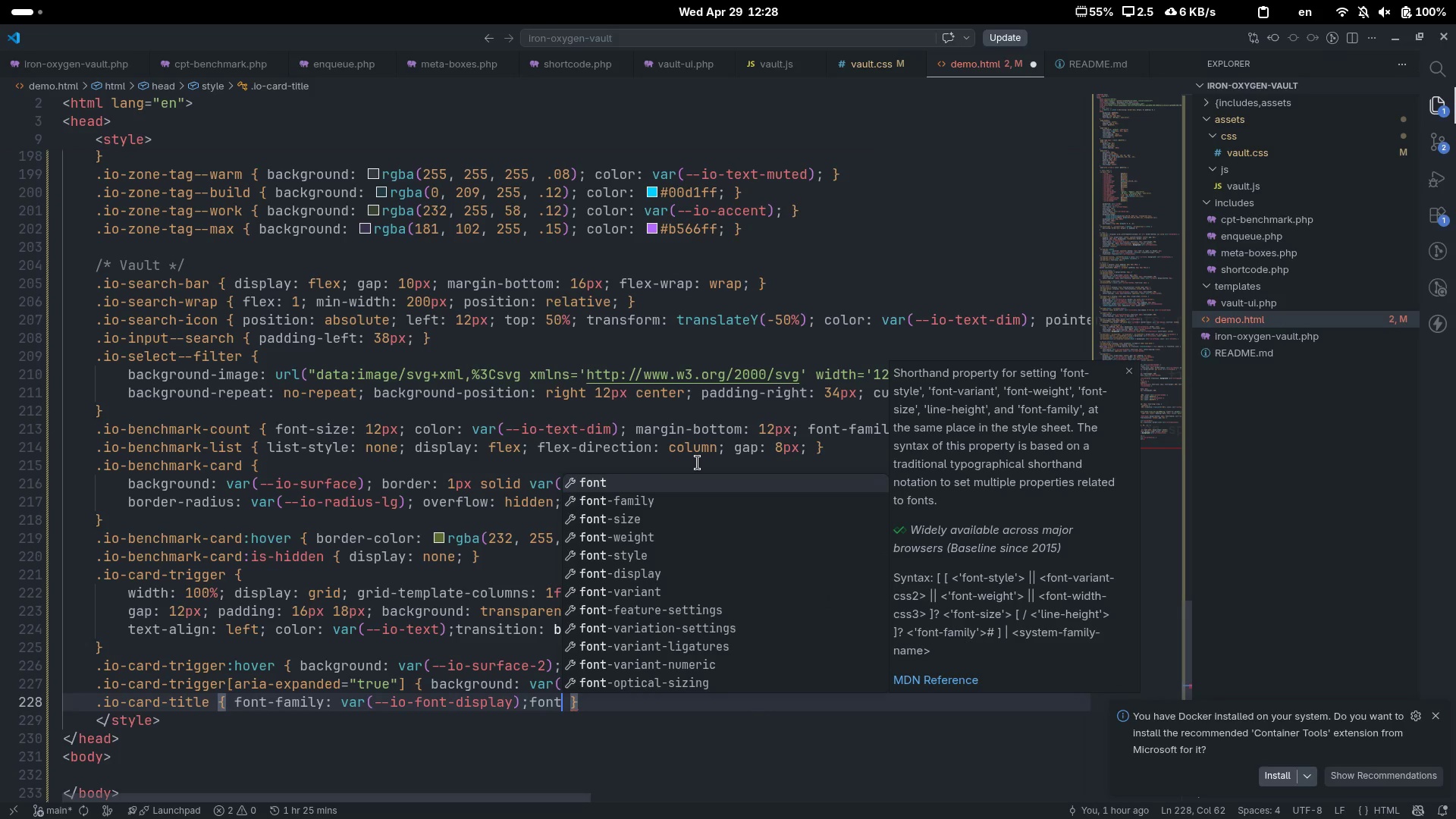 
key(ArrowDown)
 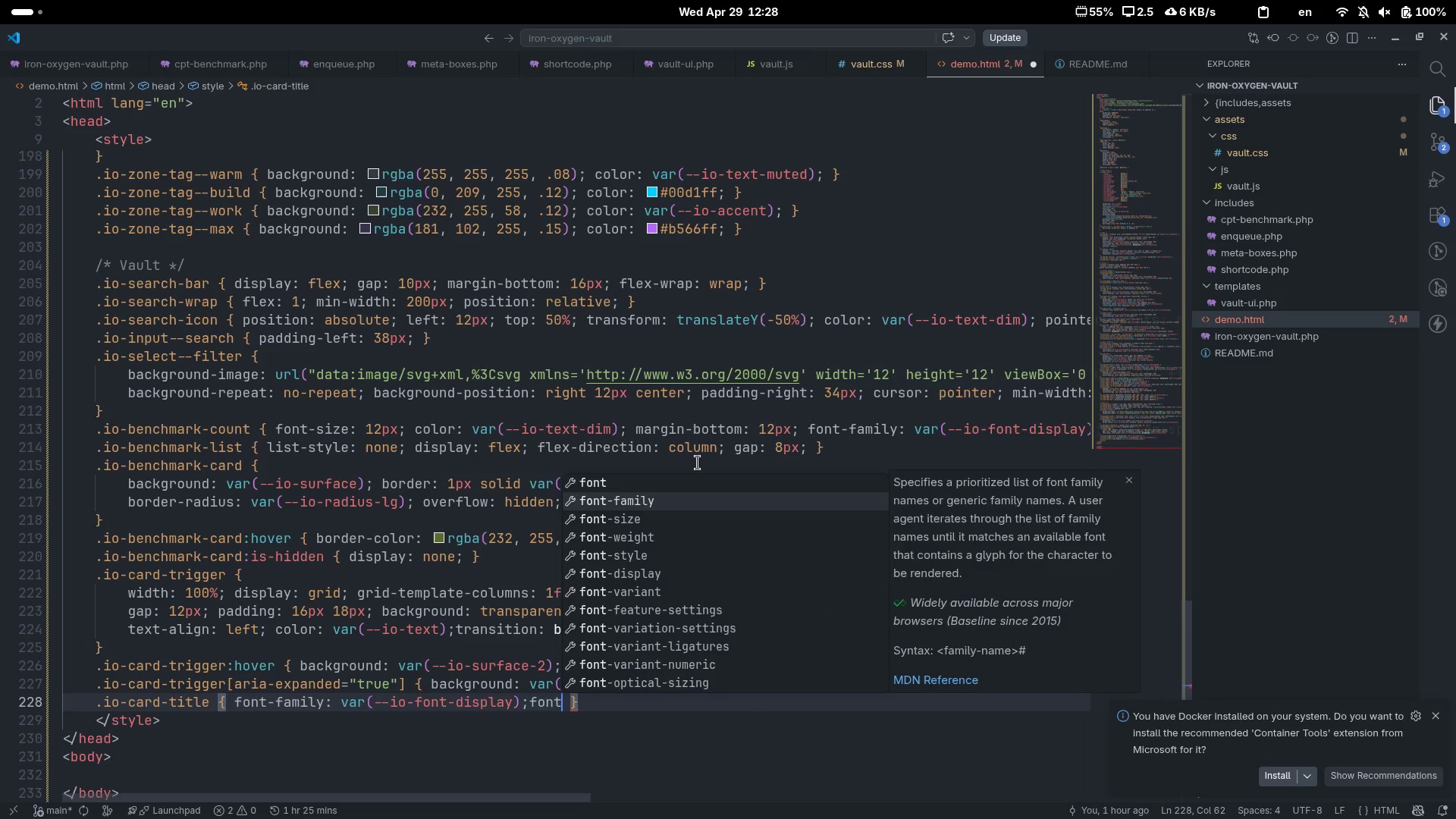 
key(ArrowDown)
 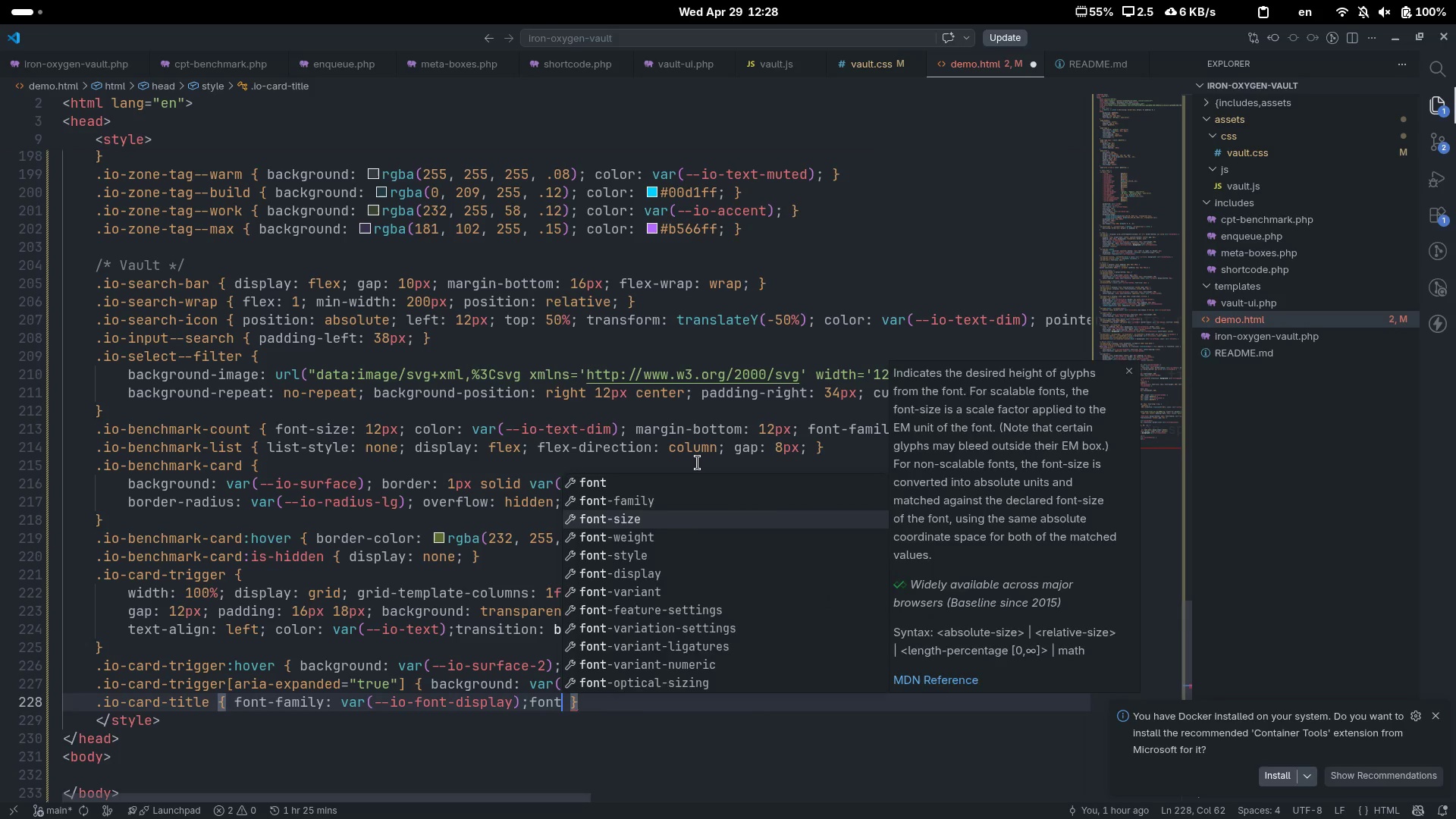 
key(Enter)
 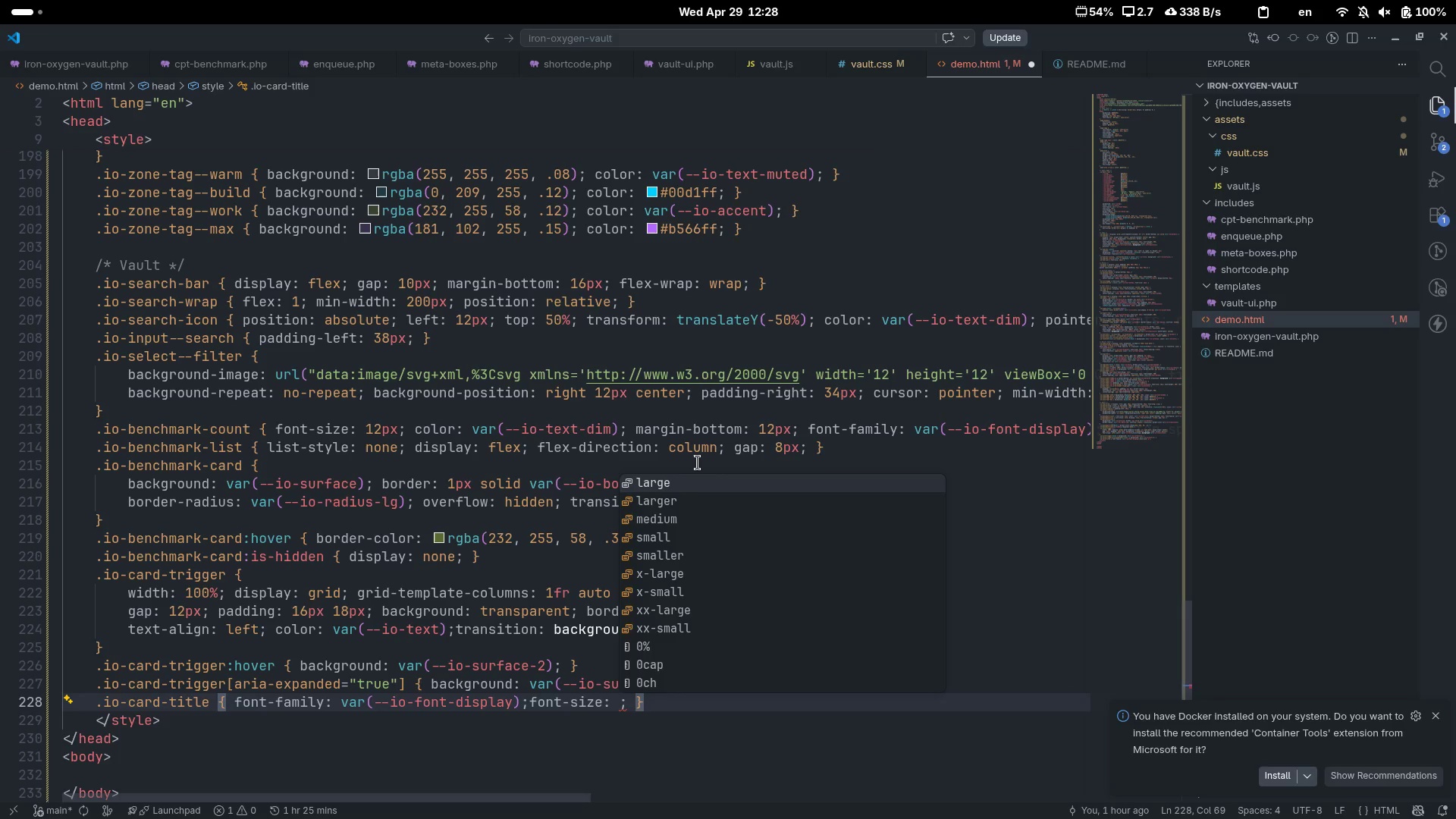 
type(17px)
 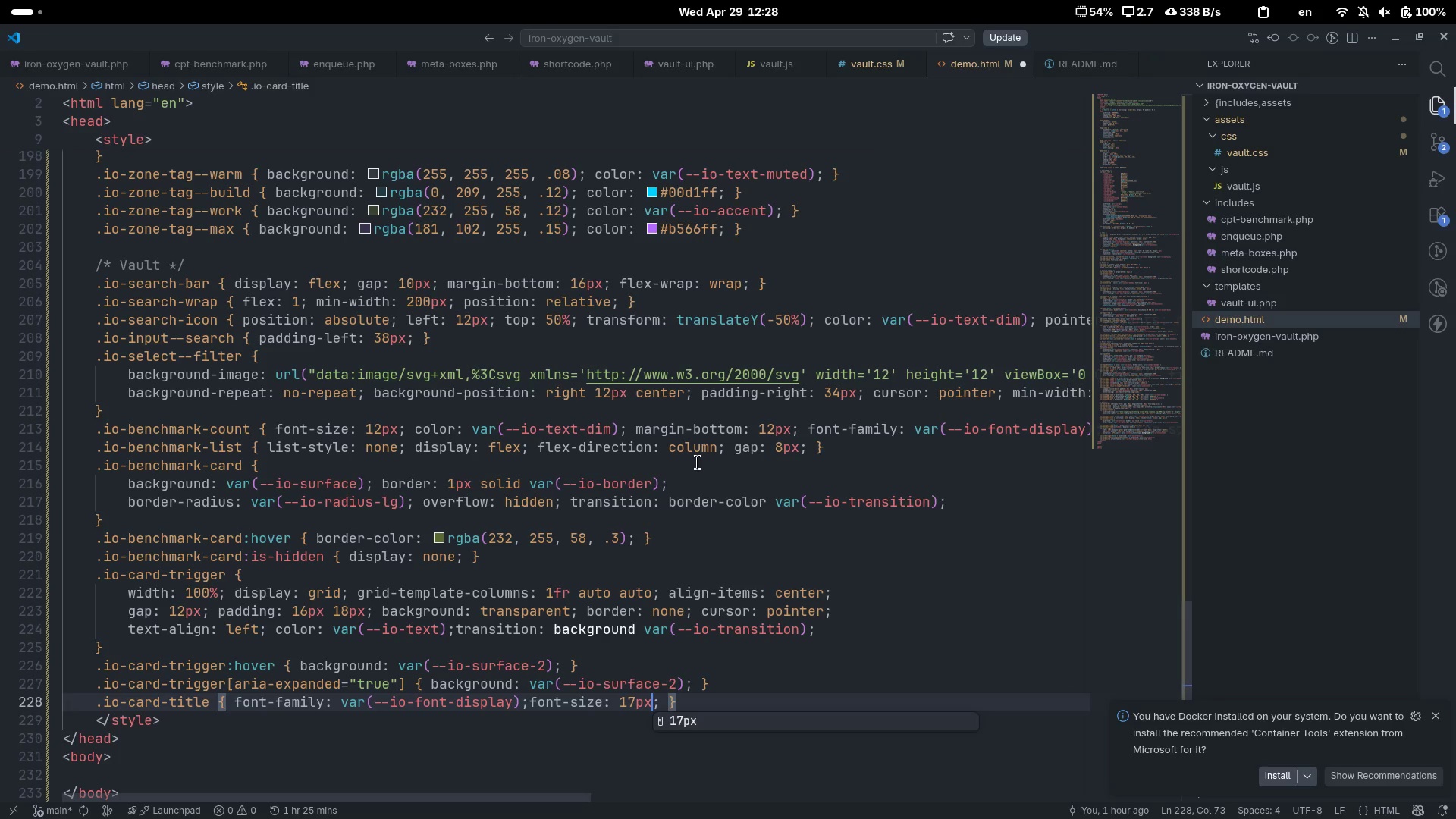 
key(ArrowRight)
 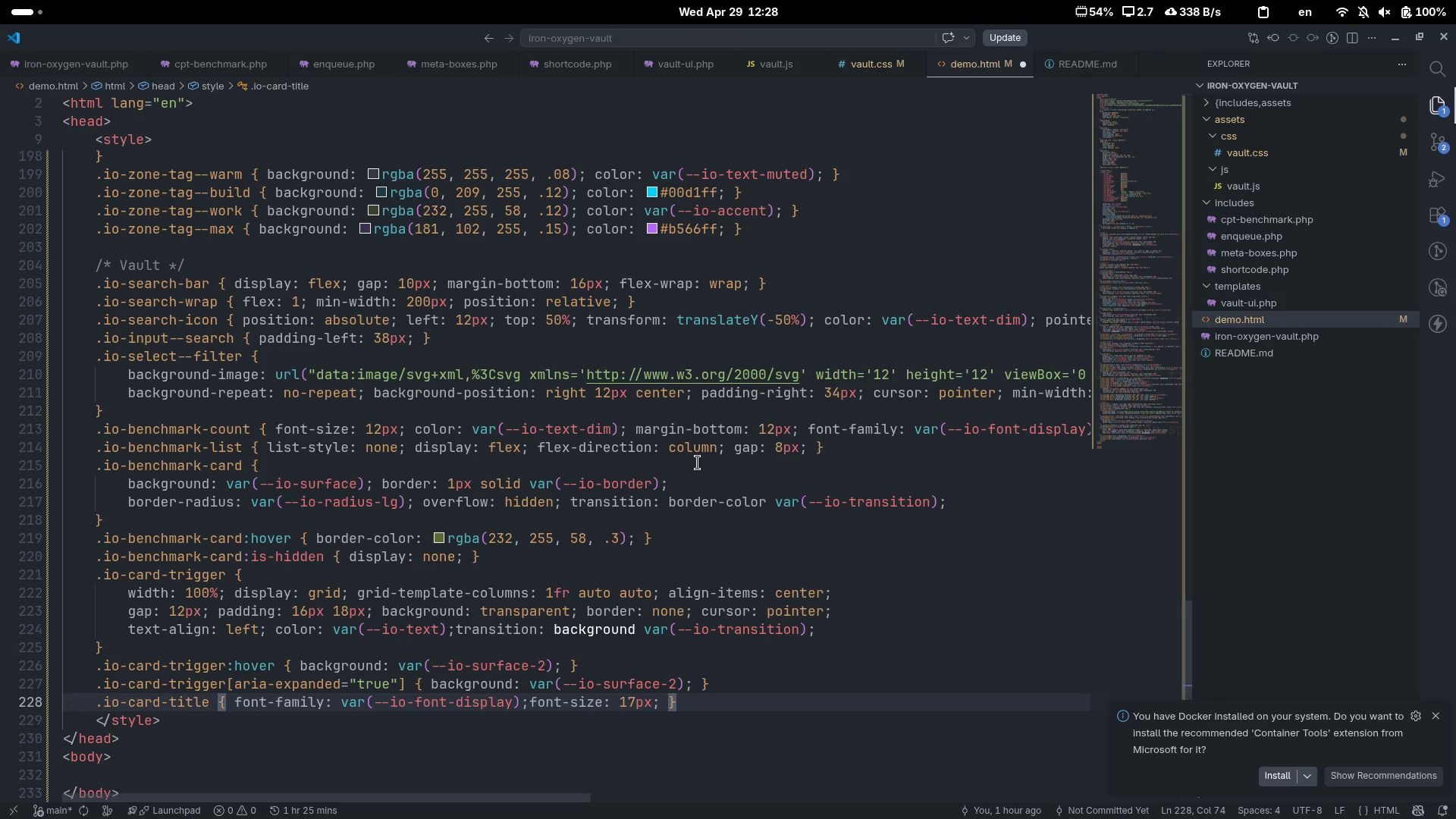 
type( font-w)
key(Tab)
type(600)
 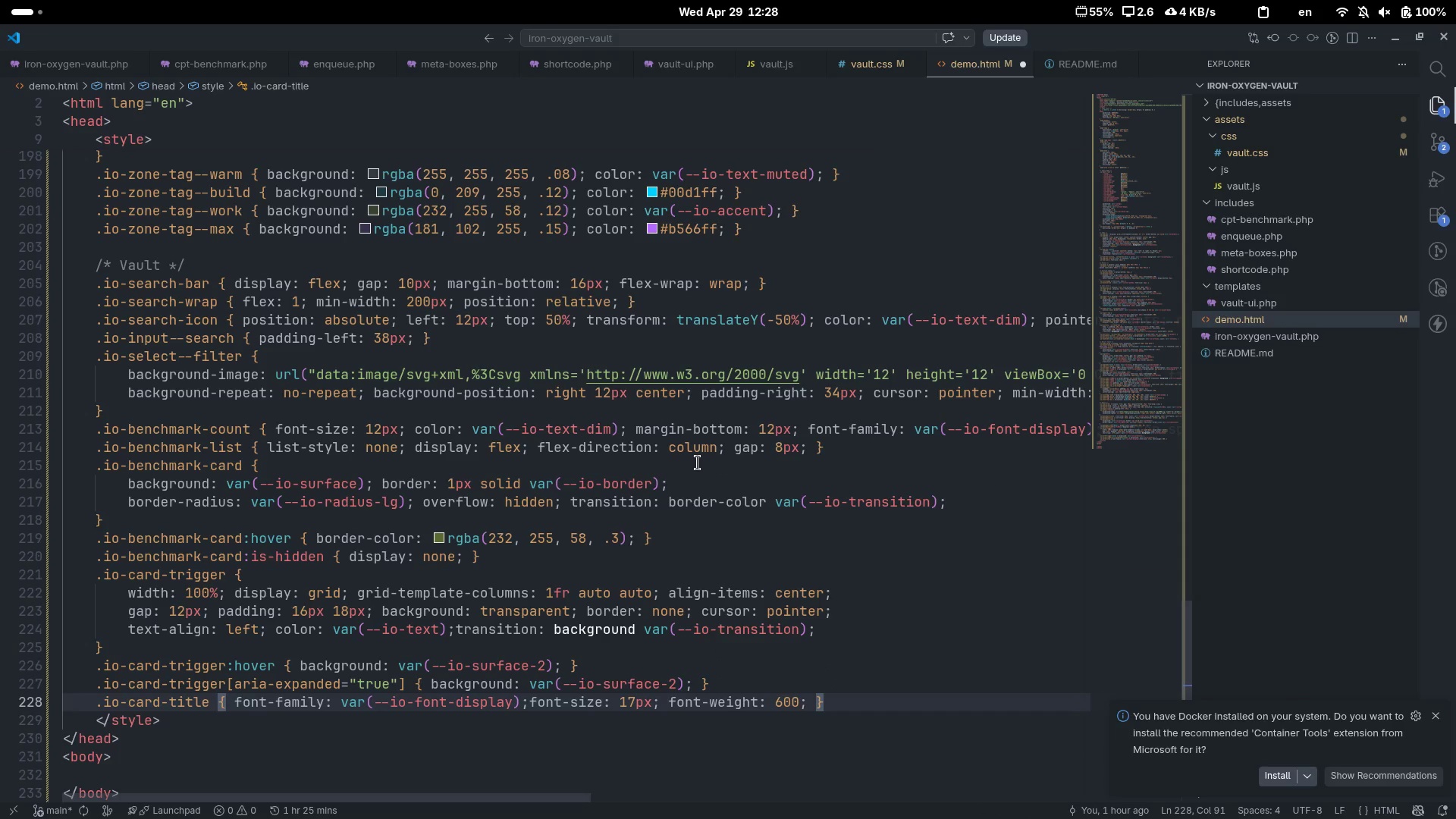 
key(ArrowRight)
 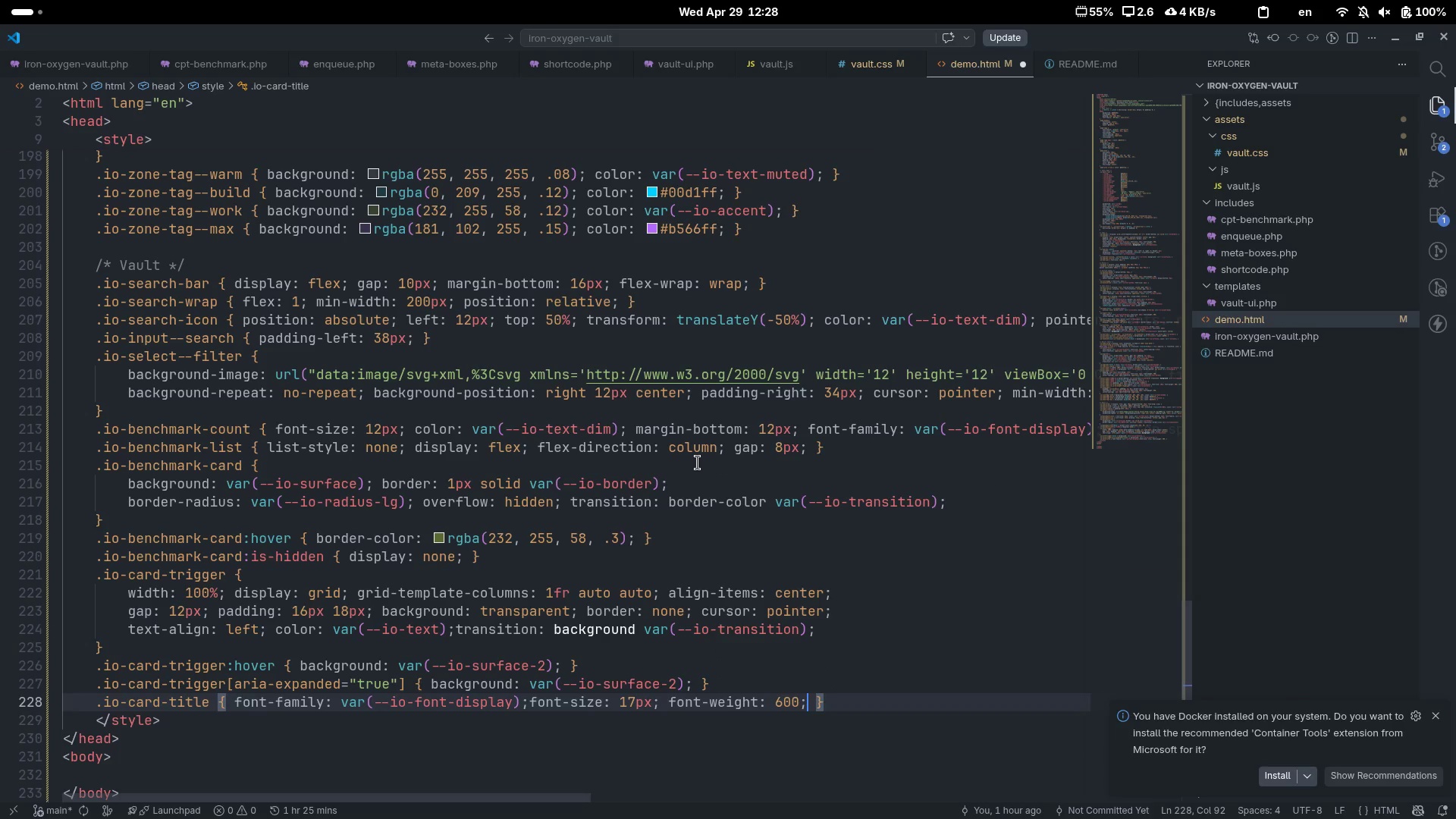 
type( letter-spa)
key(Tab)
type(.03em)
 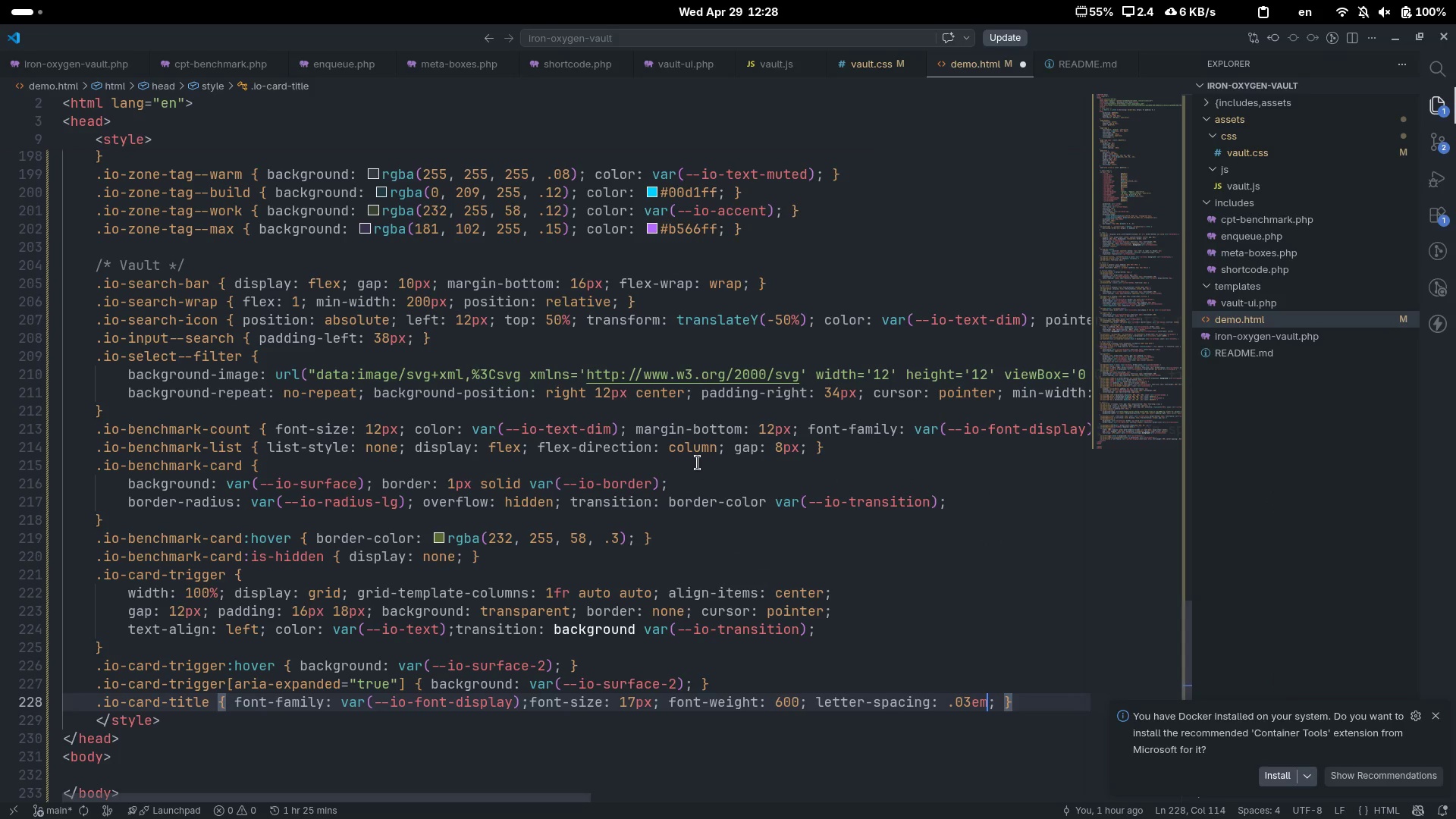 
key(ArrowRight)
 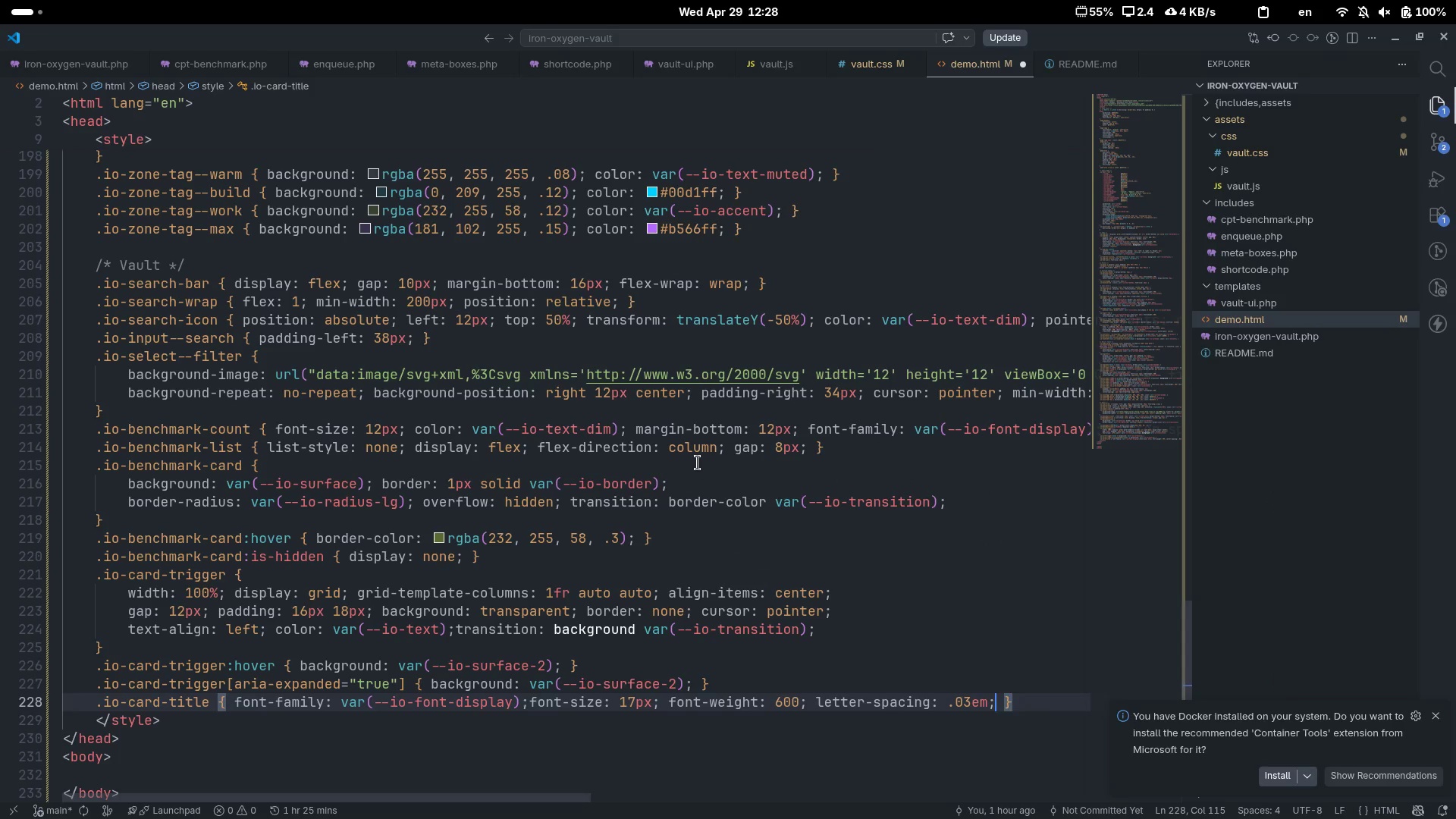 
type( line-hri)
key(Backspace)
key(Backspace)
type(ei)
key(Tab)
type(1.2)
 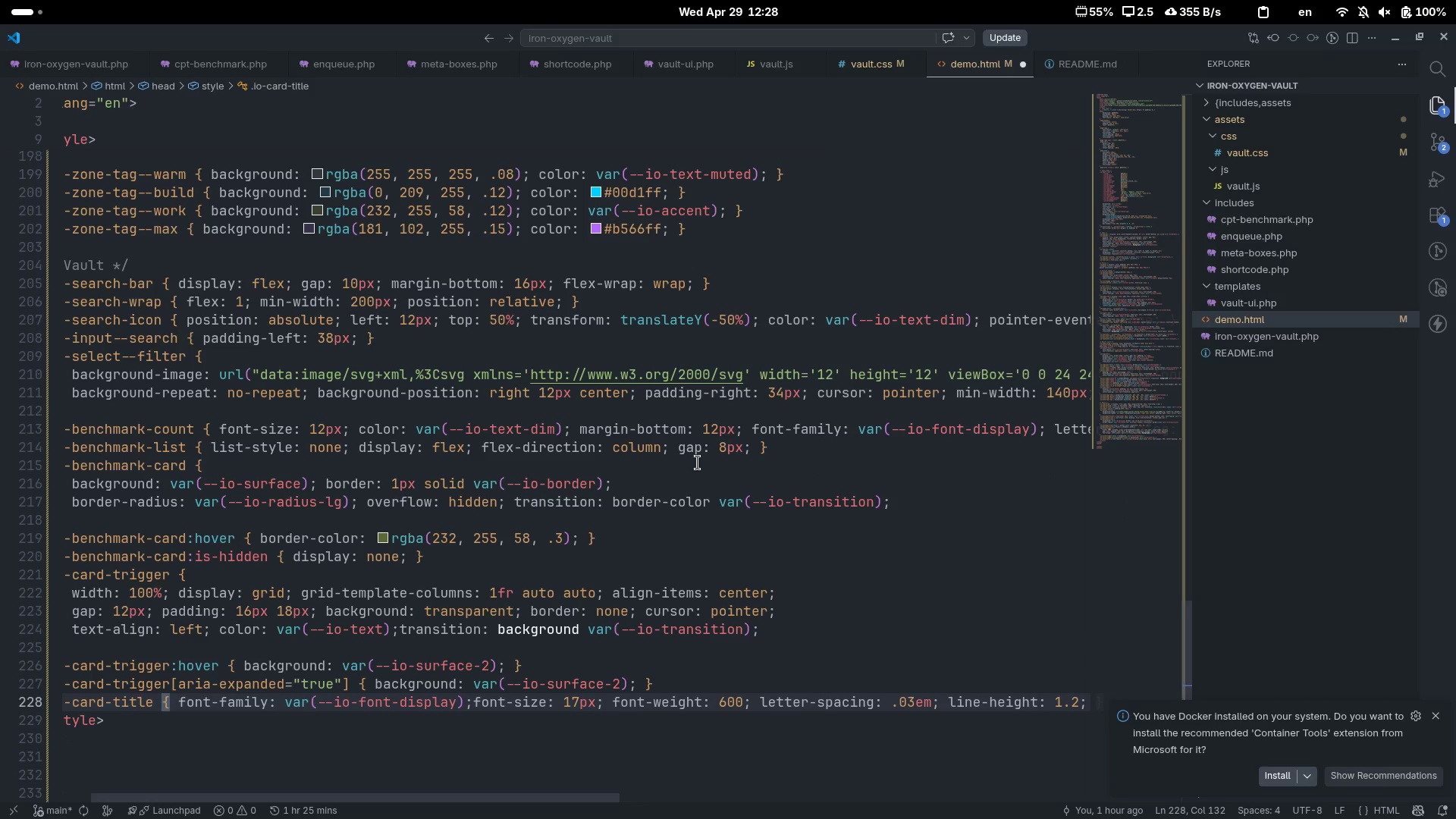 
key(ArrowRight)
 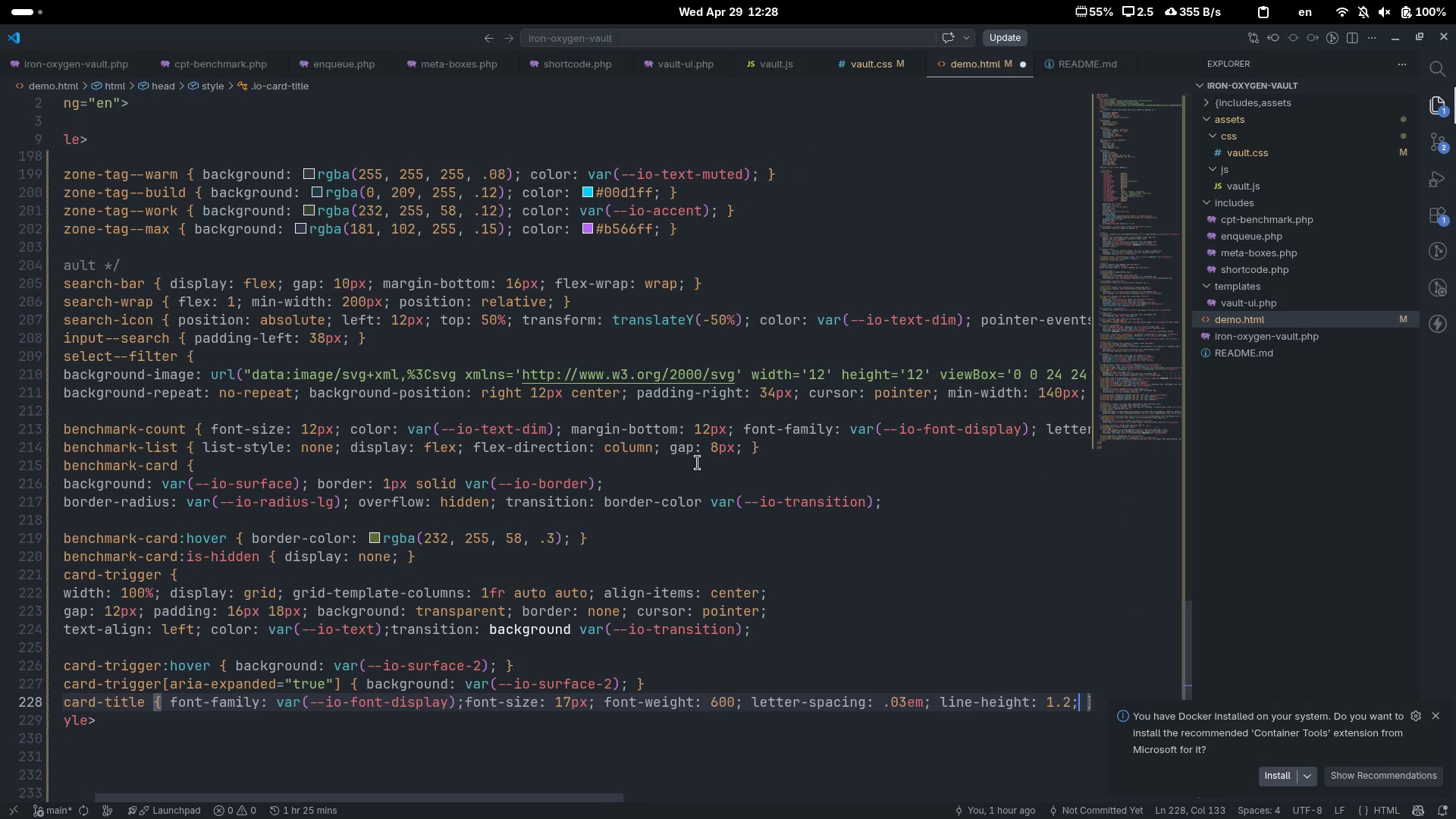 
key(ArrowRight)
 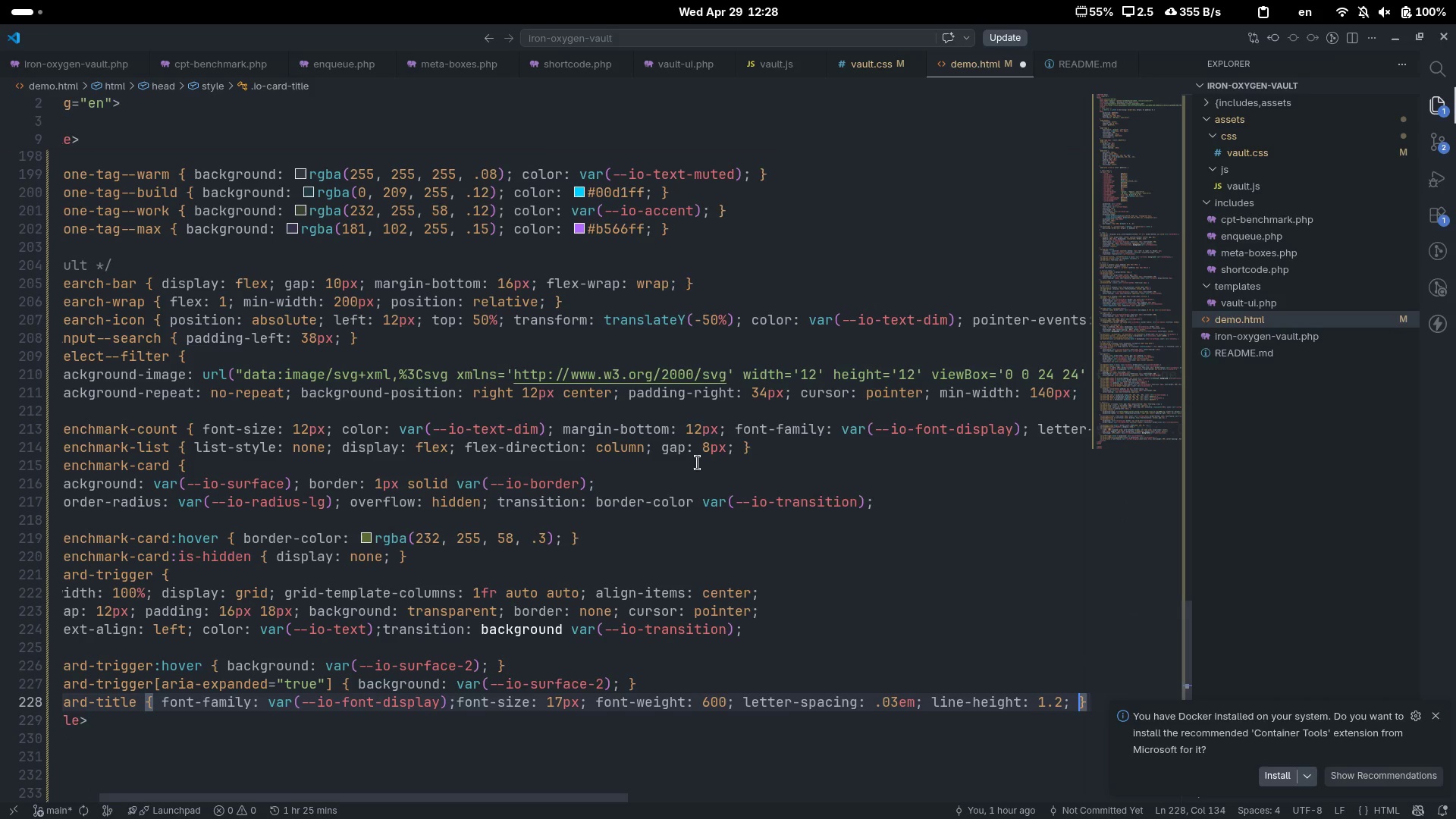 
key(ArrowRight)
 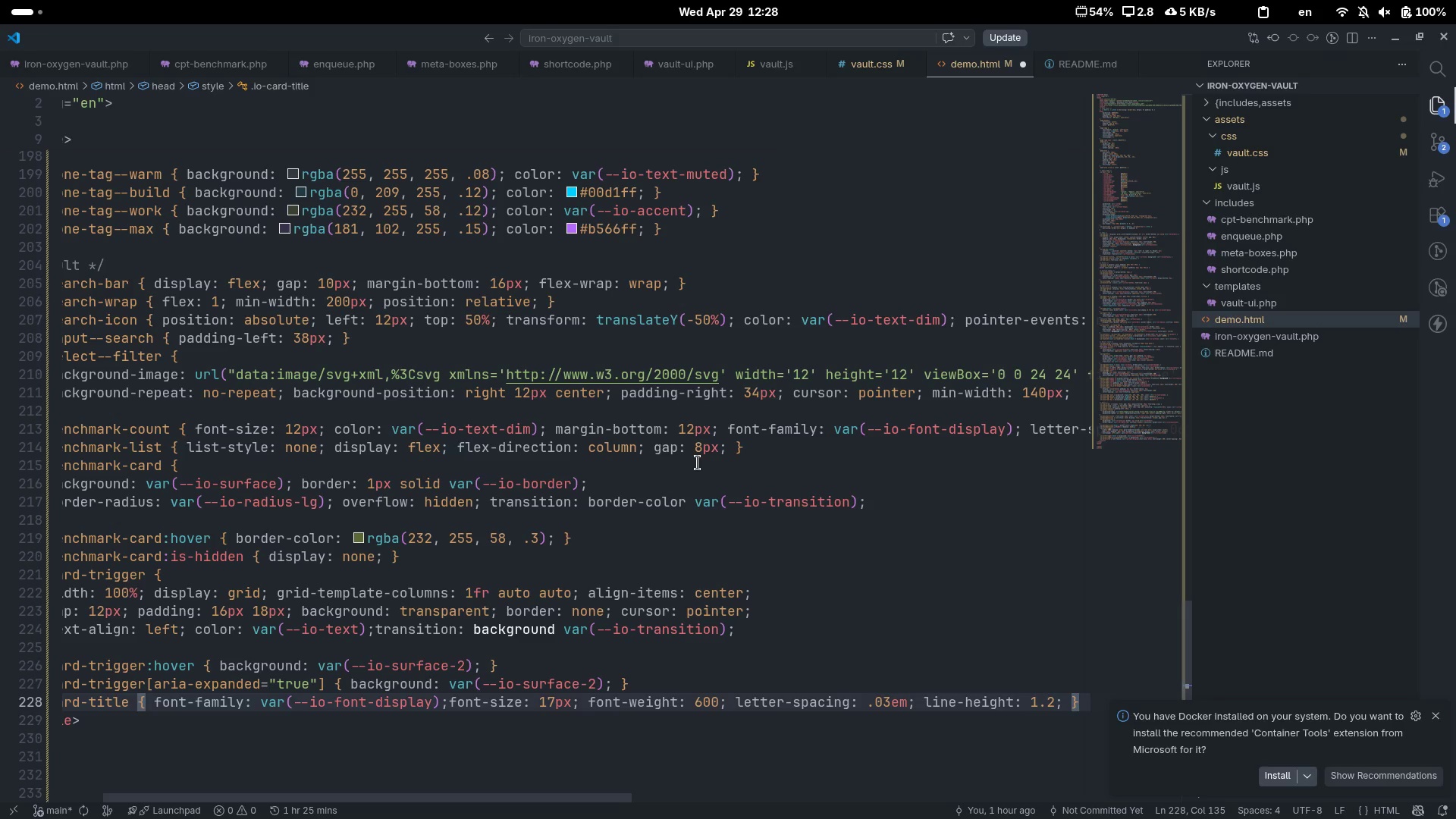 
wait(24.6)
 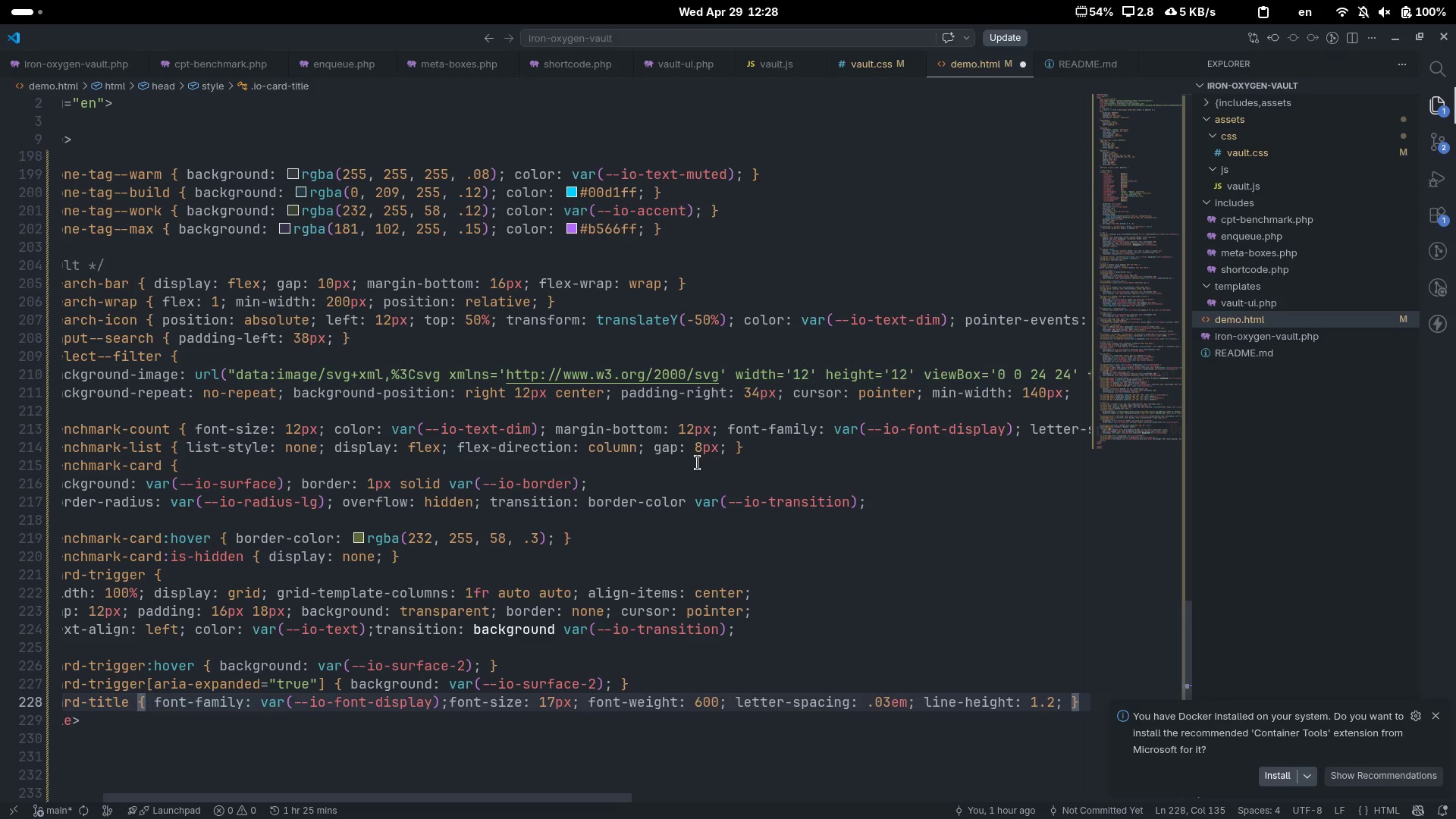 
key(Control+ControlLeft)
 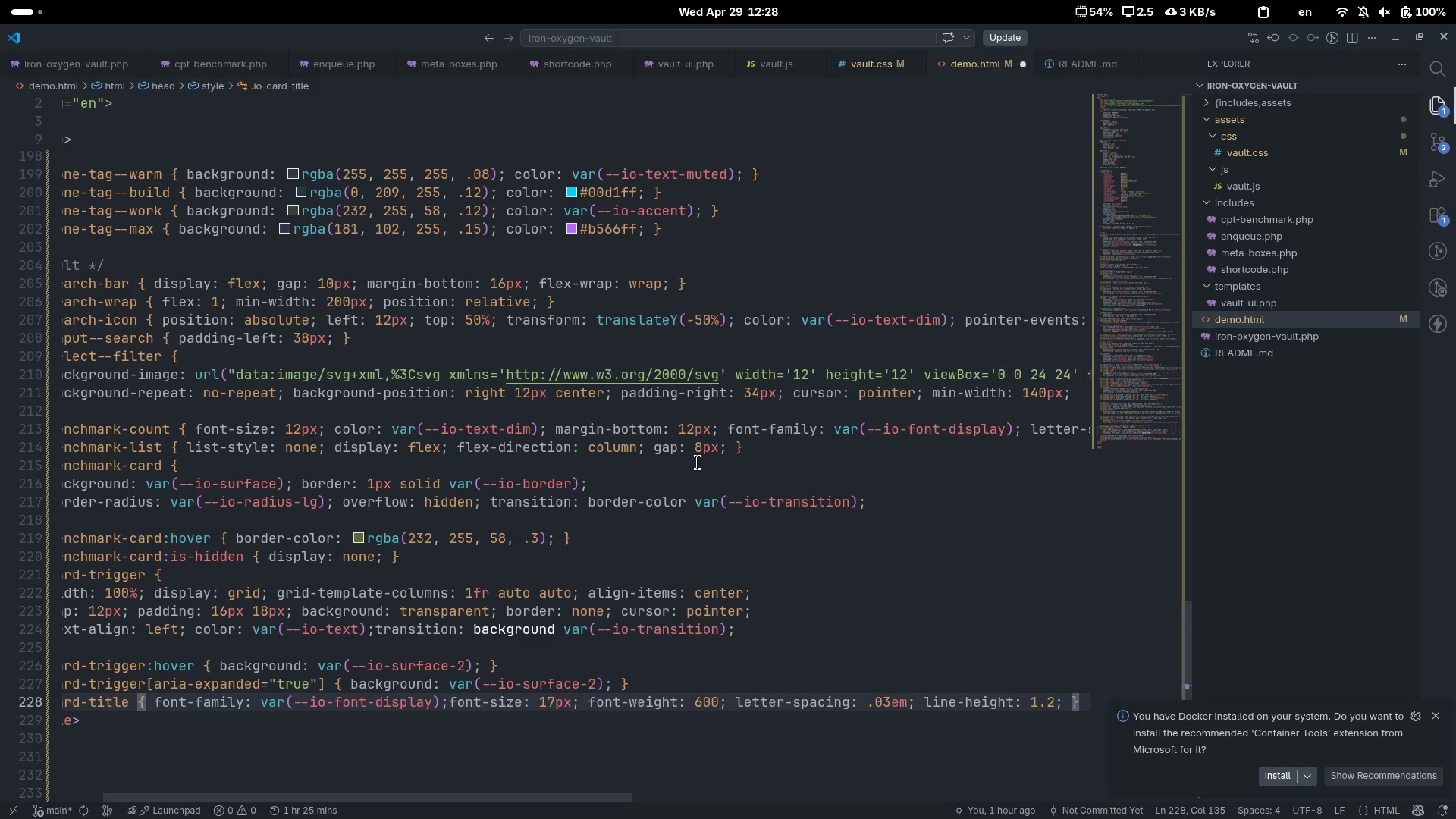 
key(Control+S)
 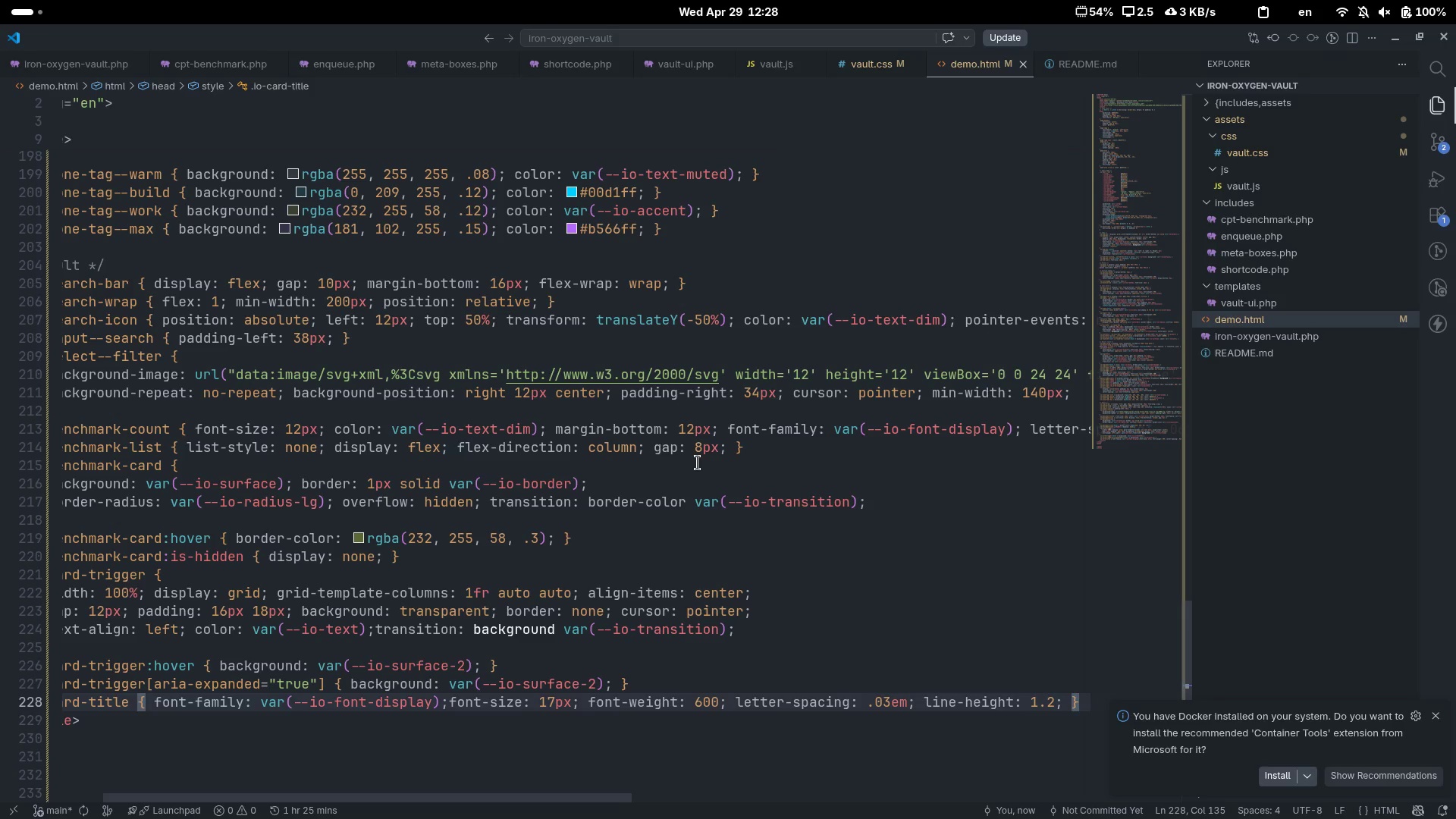 
key(Alt+AltLeft)
 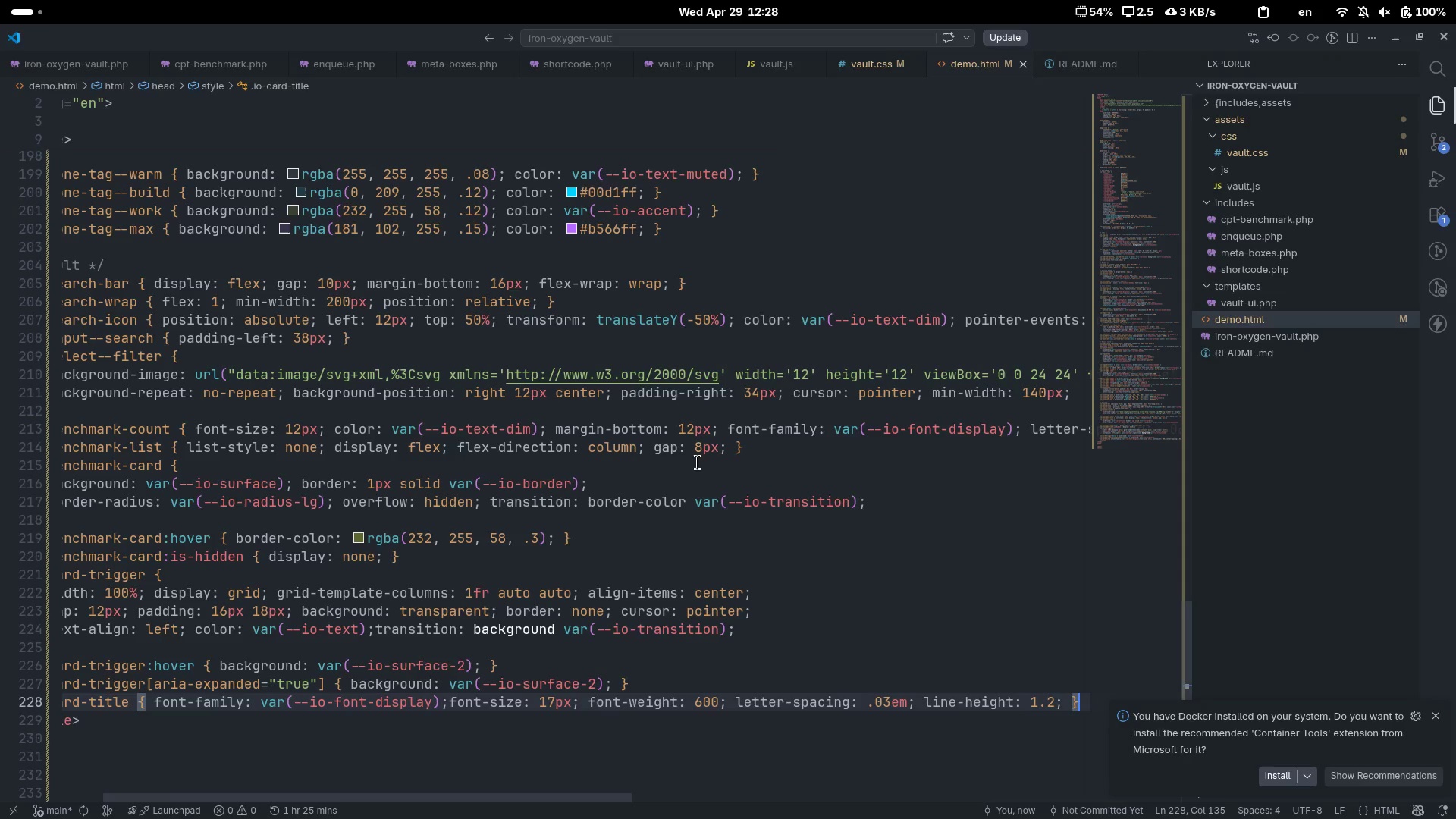 
key(Alt+Tab)